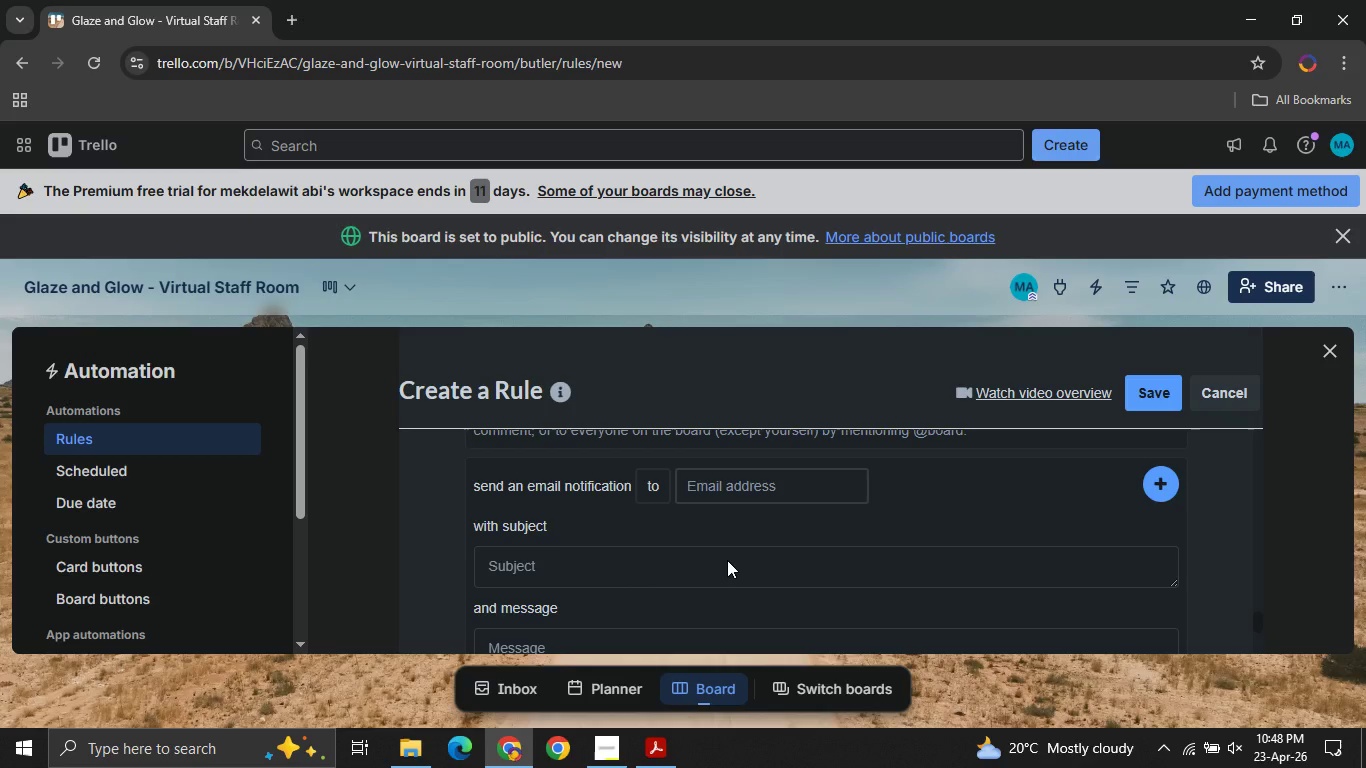 
left_click([524, 535])
 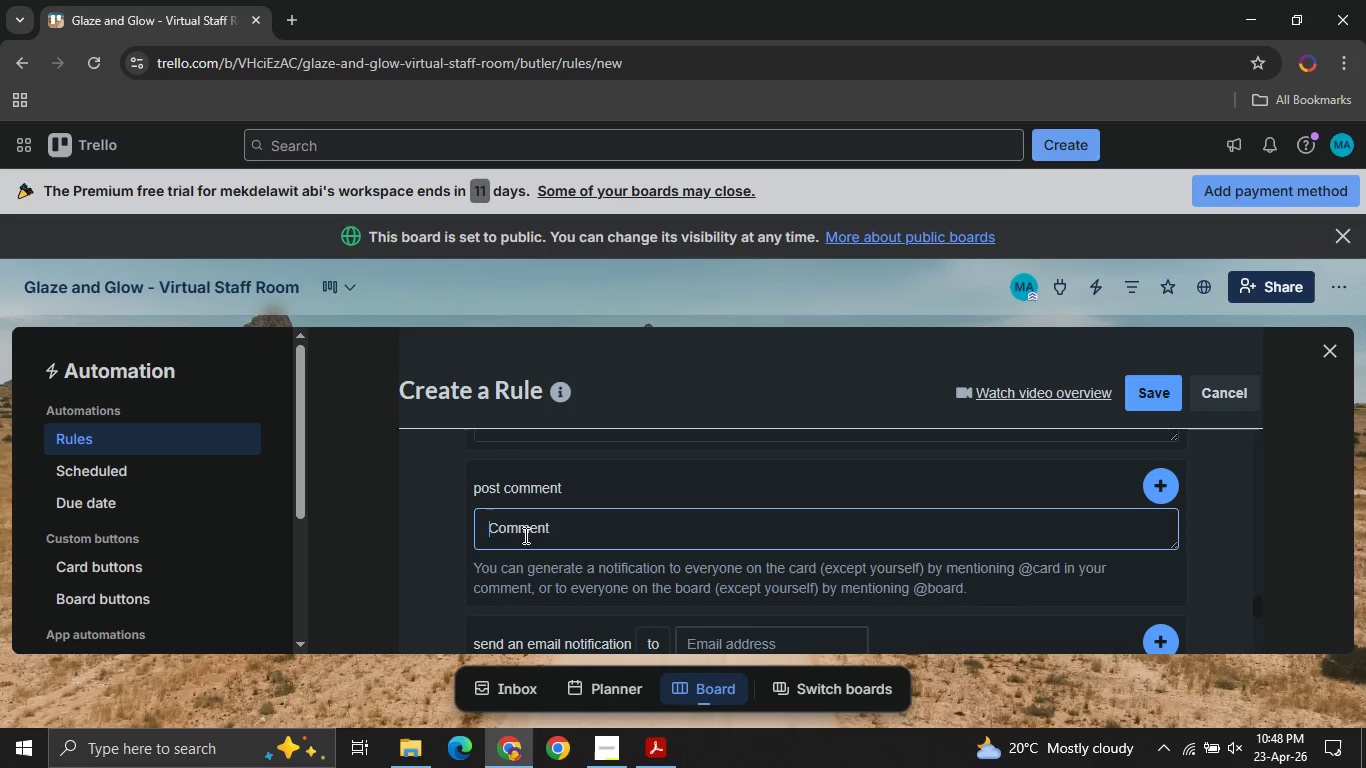 
wait(5.59)
 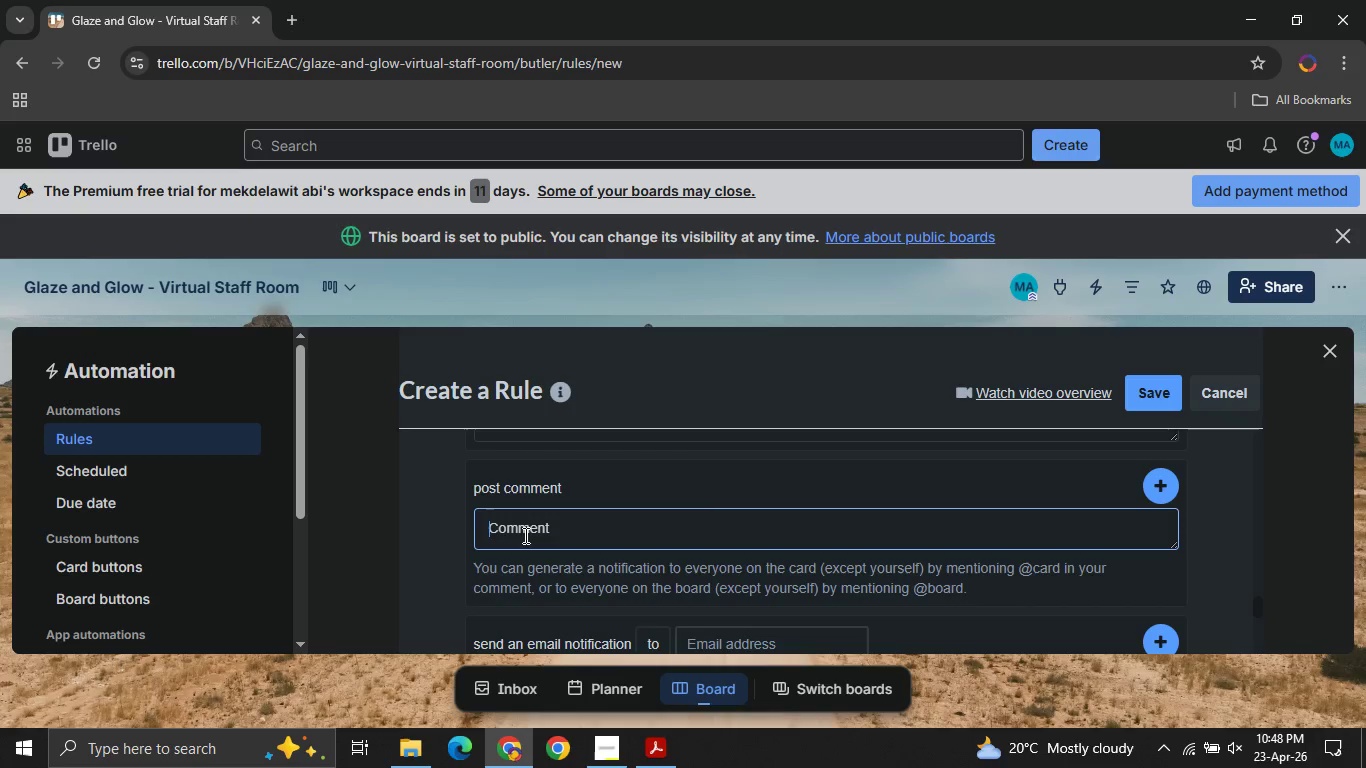 
type(Please notify HR manager for approval )
 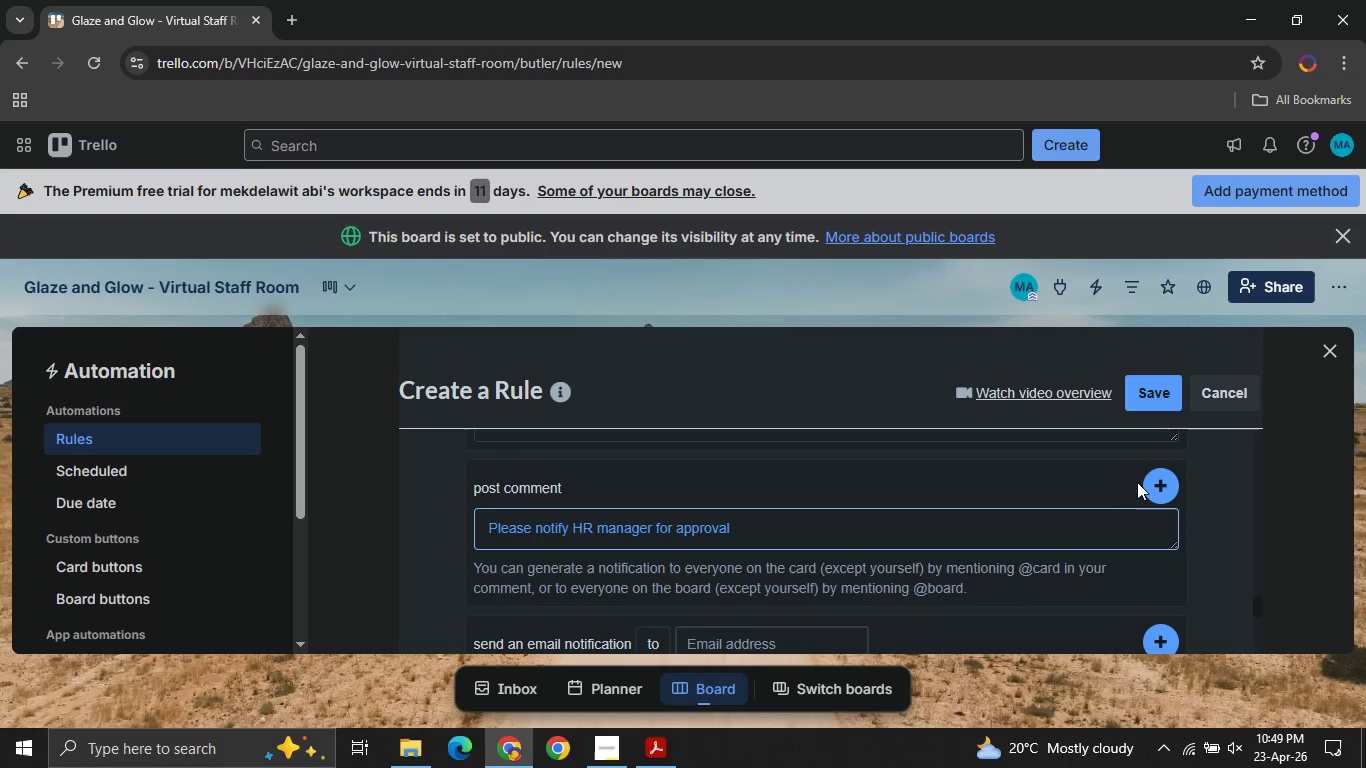 
double_click([1153, 481])
 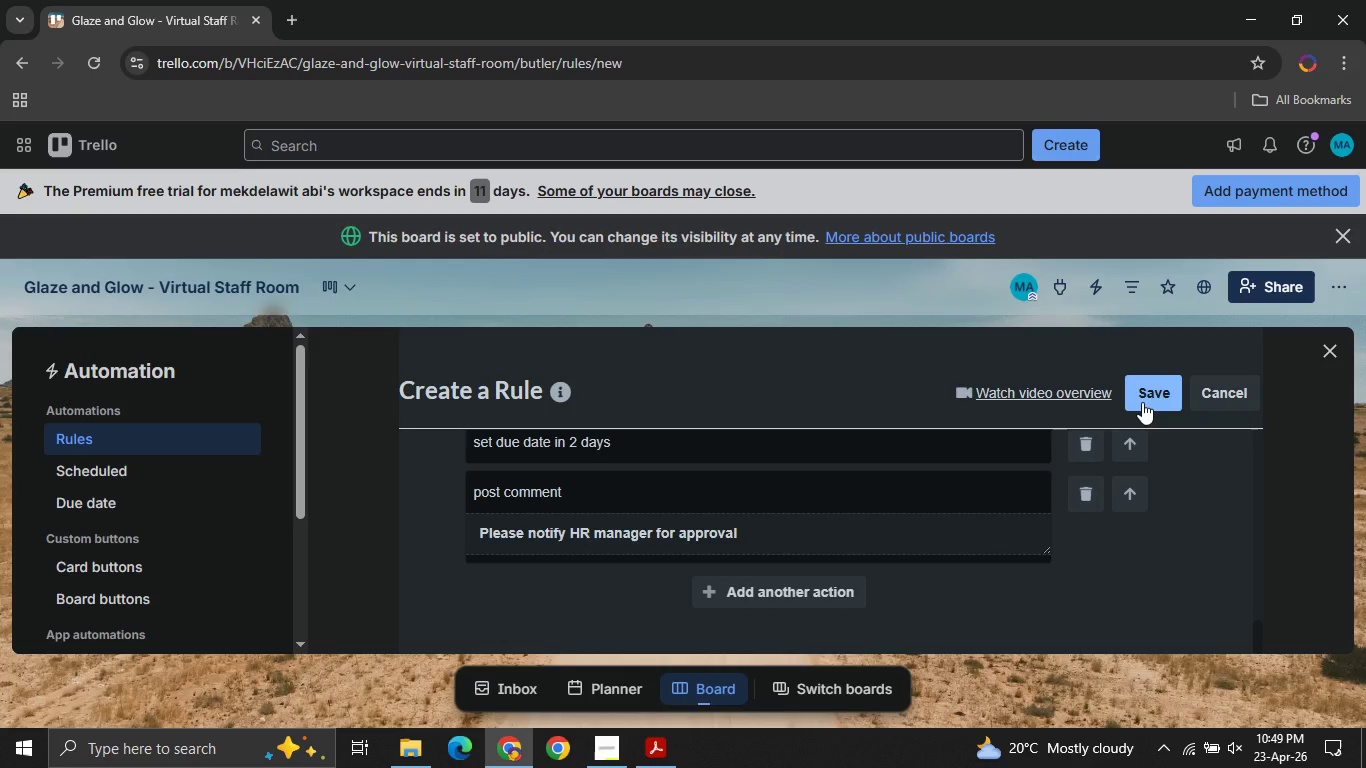 
wait(20.03)
 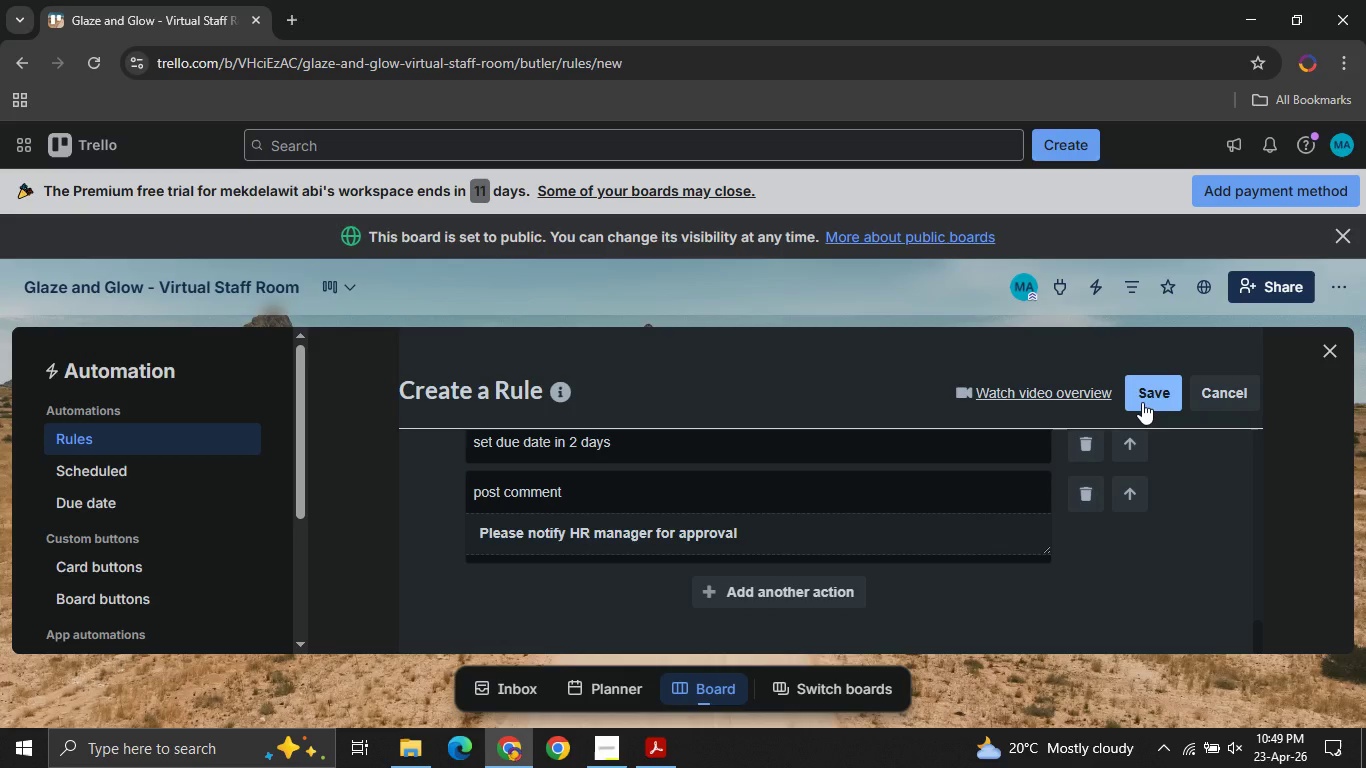 
left_click([1142, 402])
 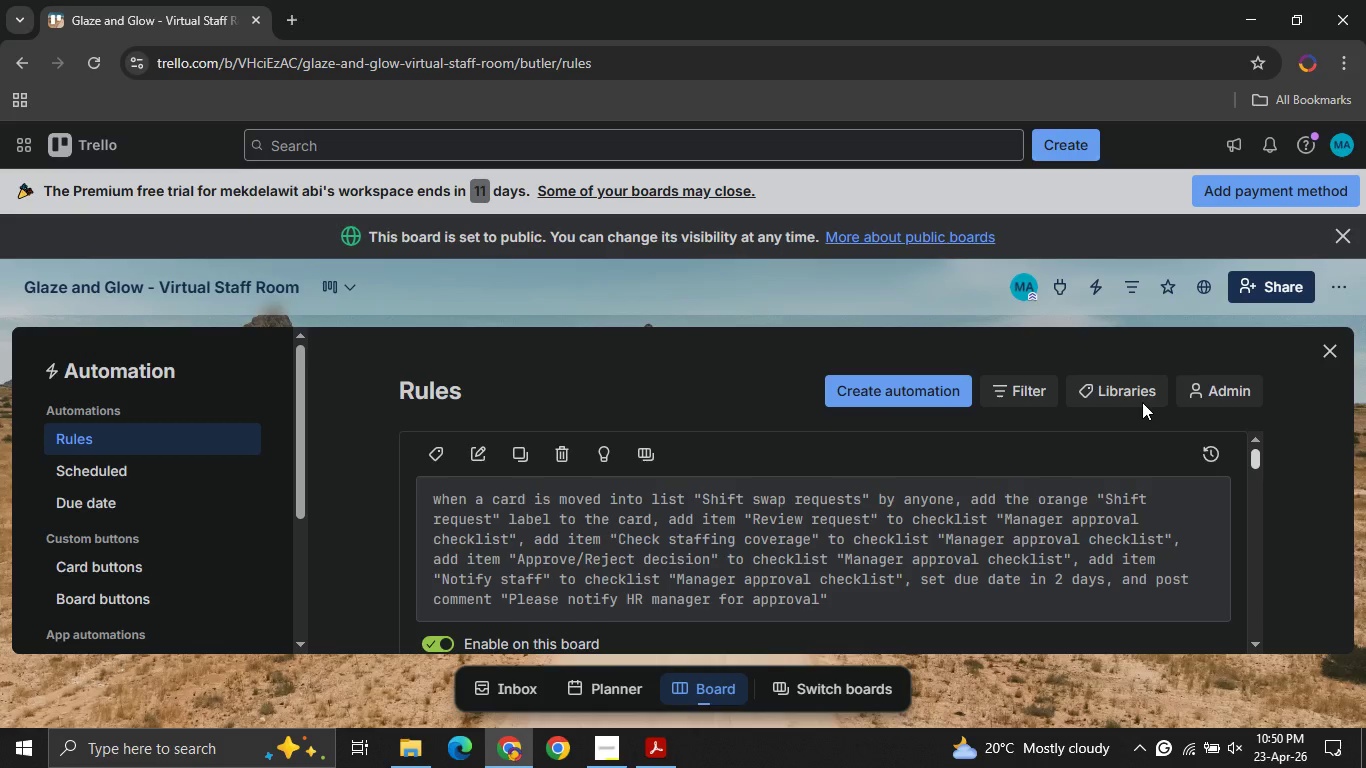 
wait(35.86)
 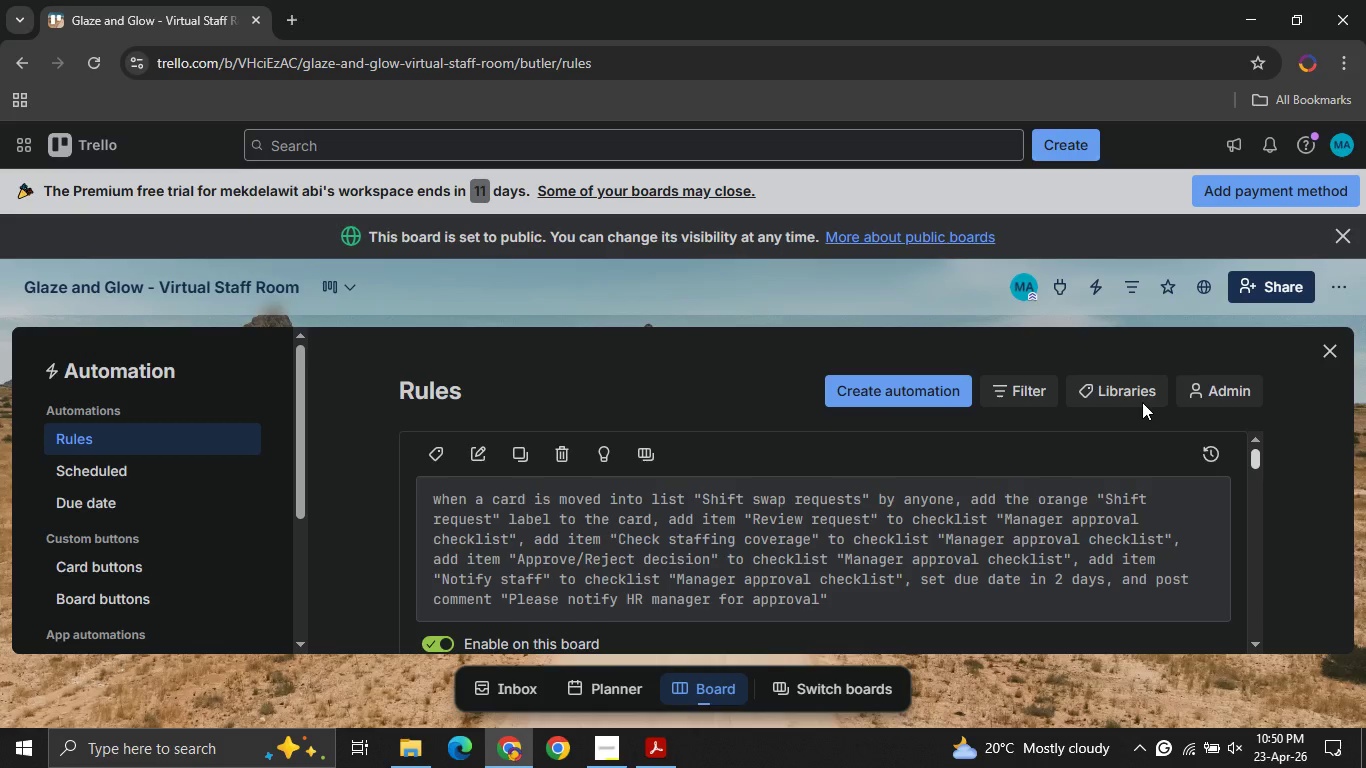 
left_click([920, 387])
 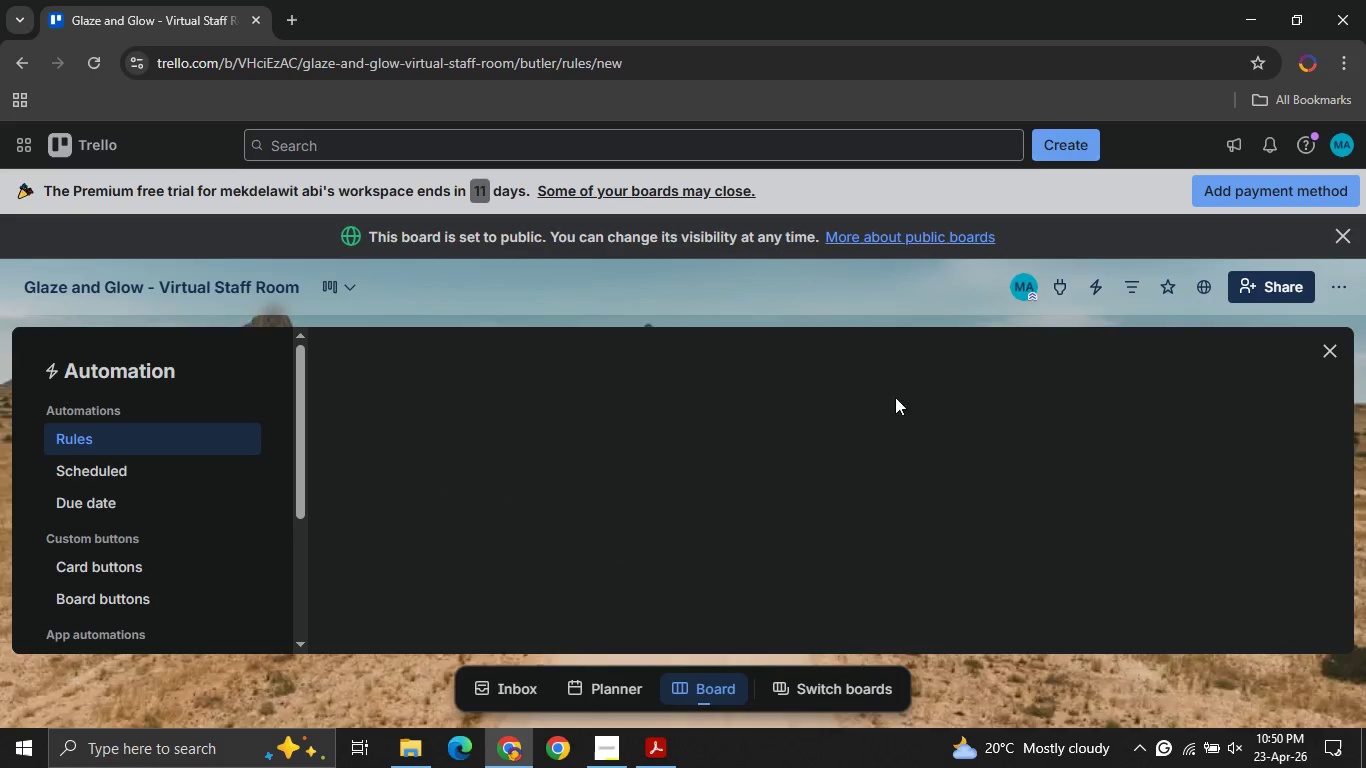 
mouse_move([521, 559])
 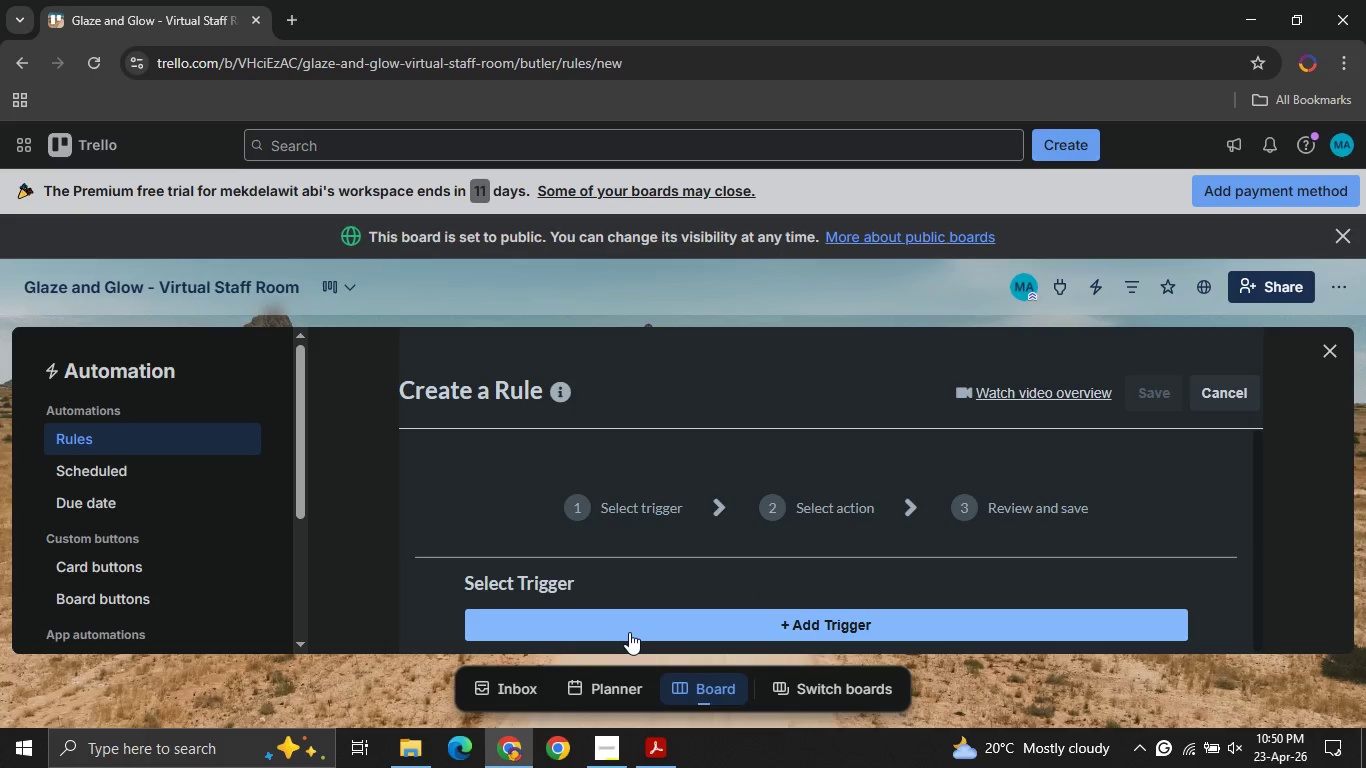 
left_click([629, 632])
 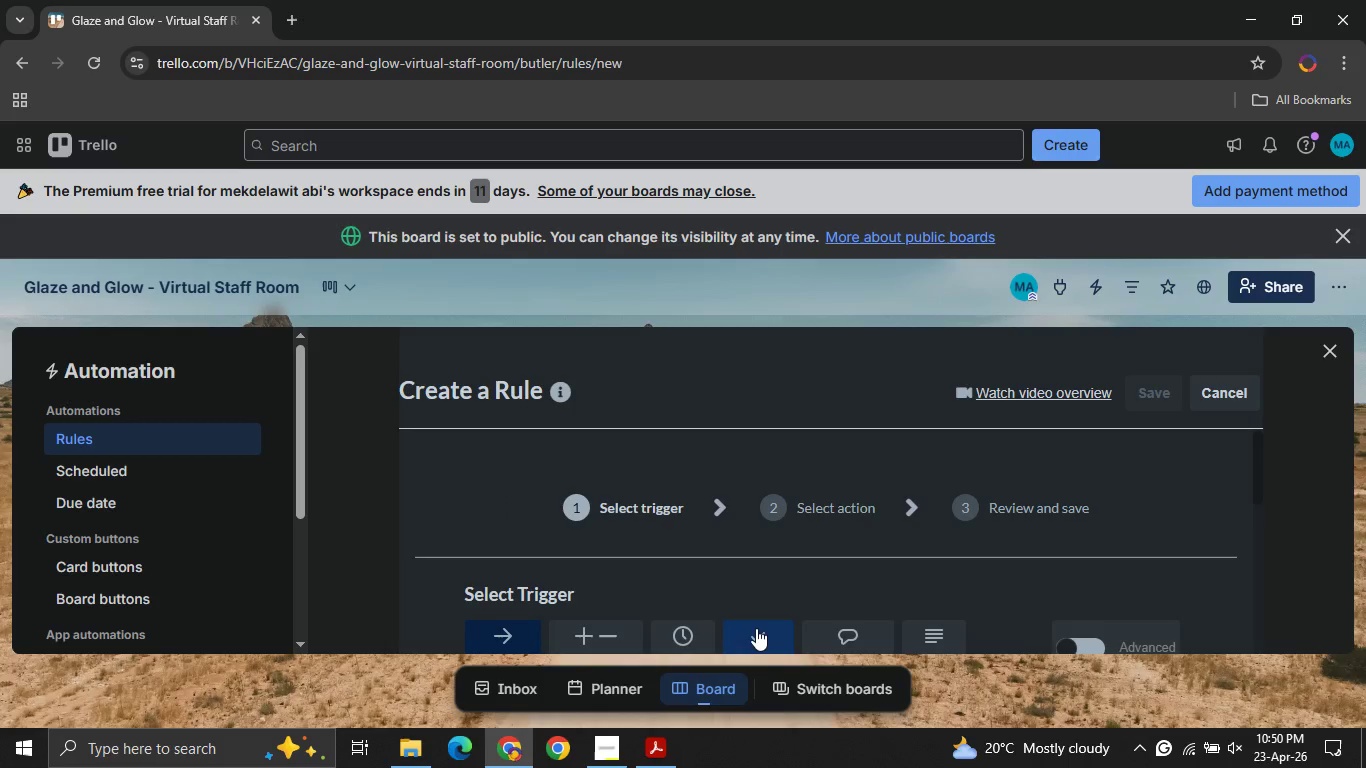 
left_click([756, 628])
 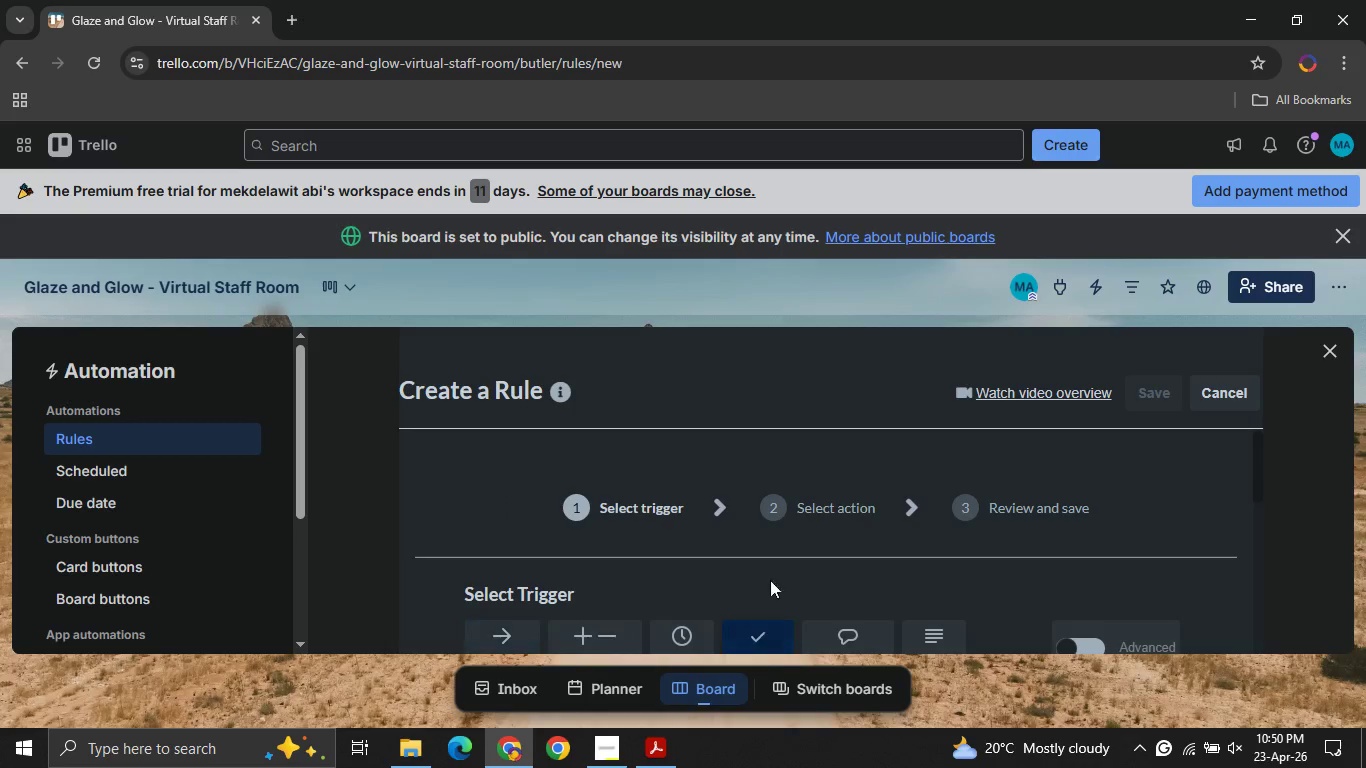 
mouse_move([773, 520])
 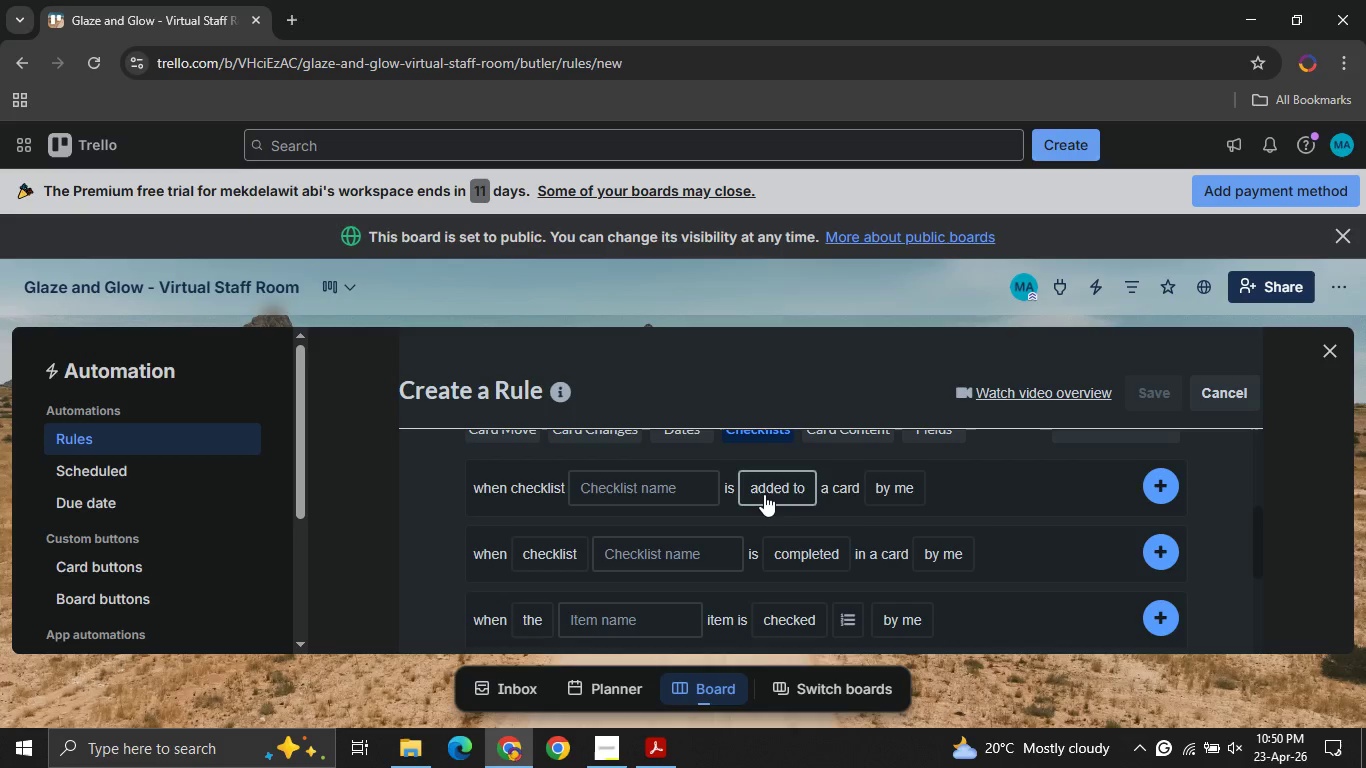 
mouse_move([738, 498])
 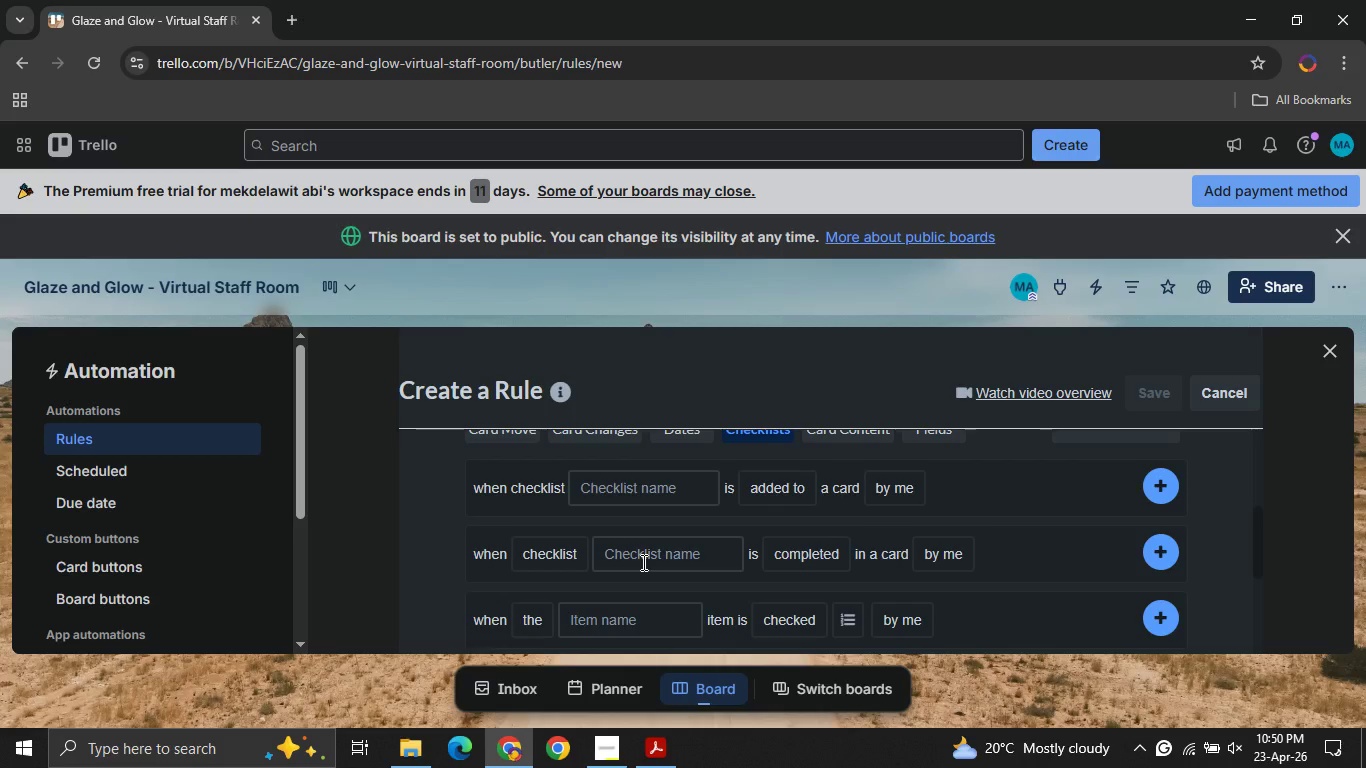 
wait(6.41)
 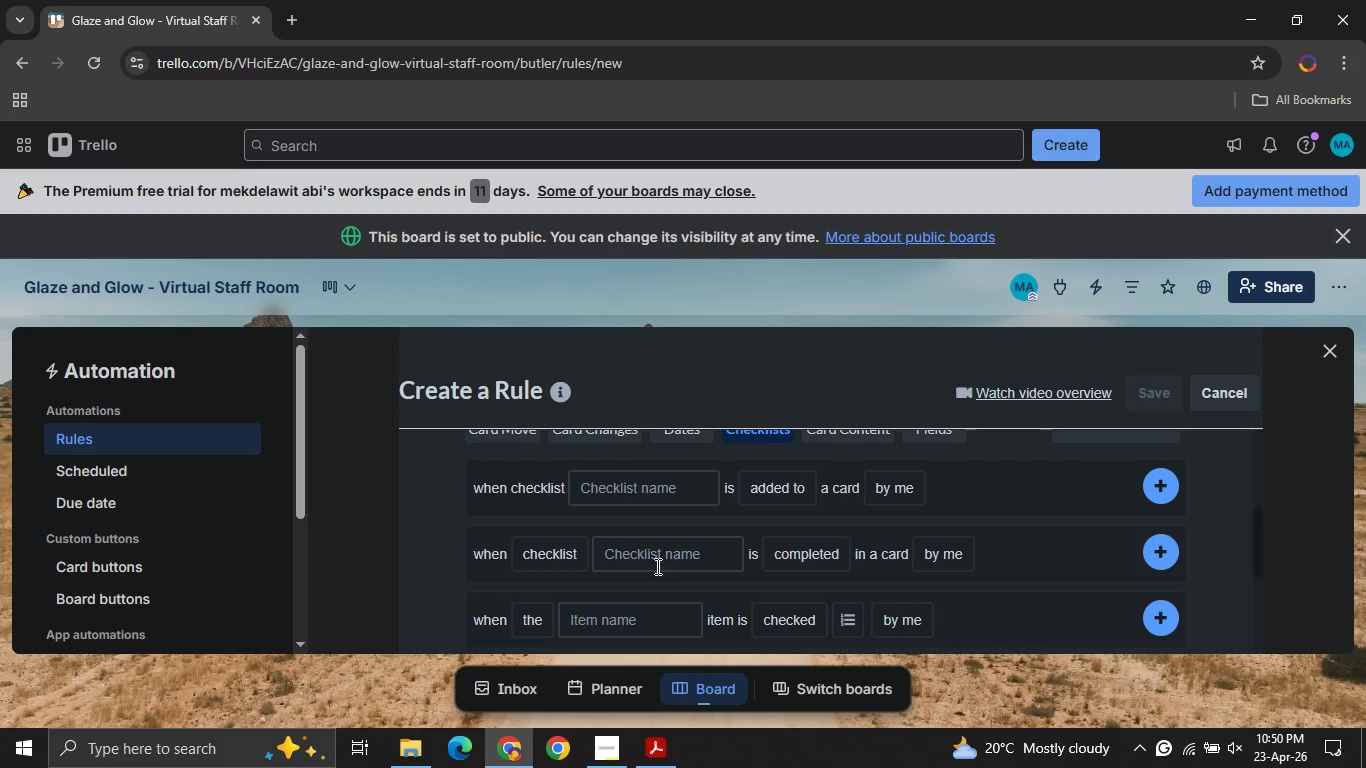 
left_click([642, 562])
 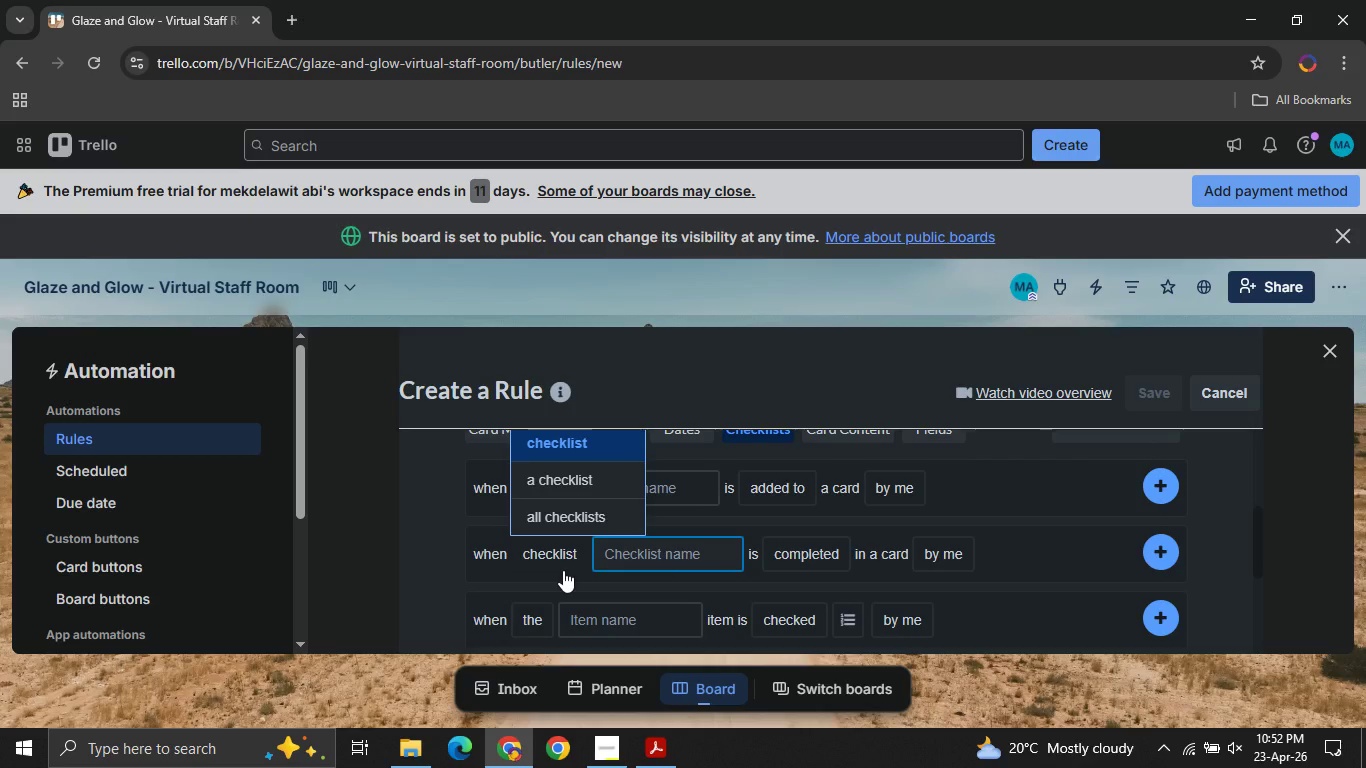 
wait(103.36)
 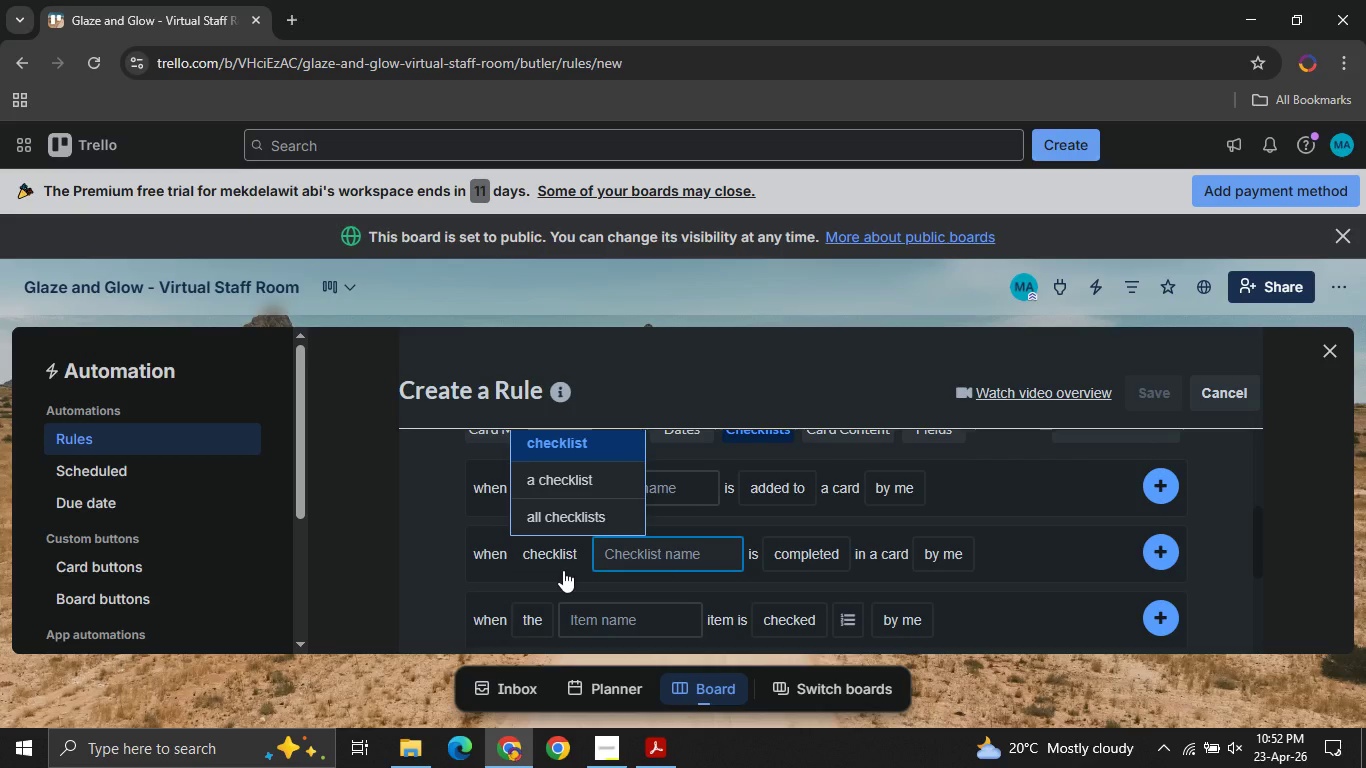 
left_click([1216, 395])
 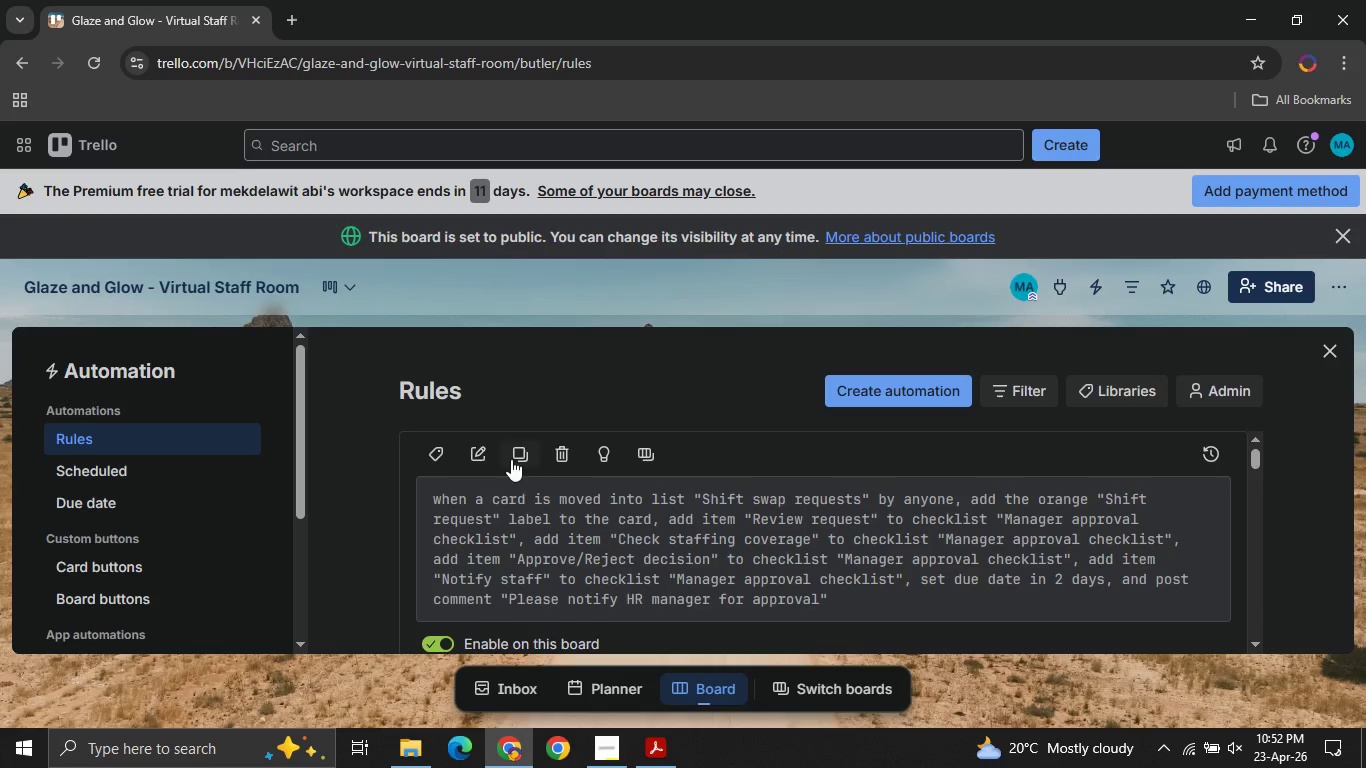 
wait(9.0)
 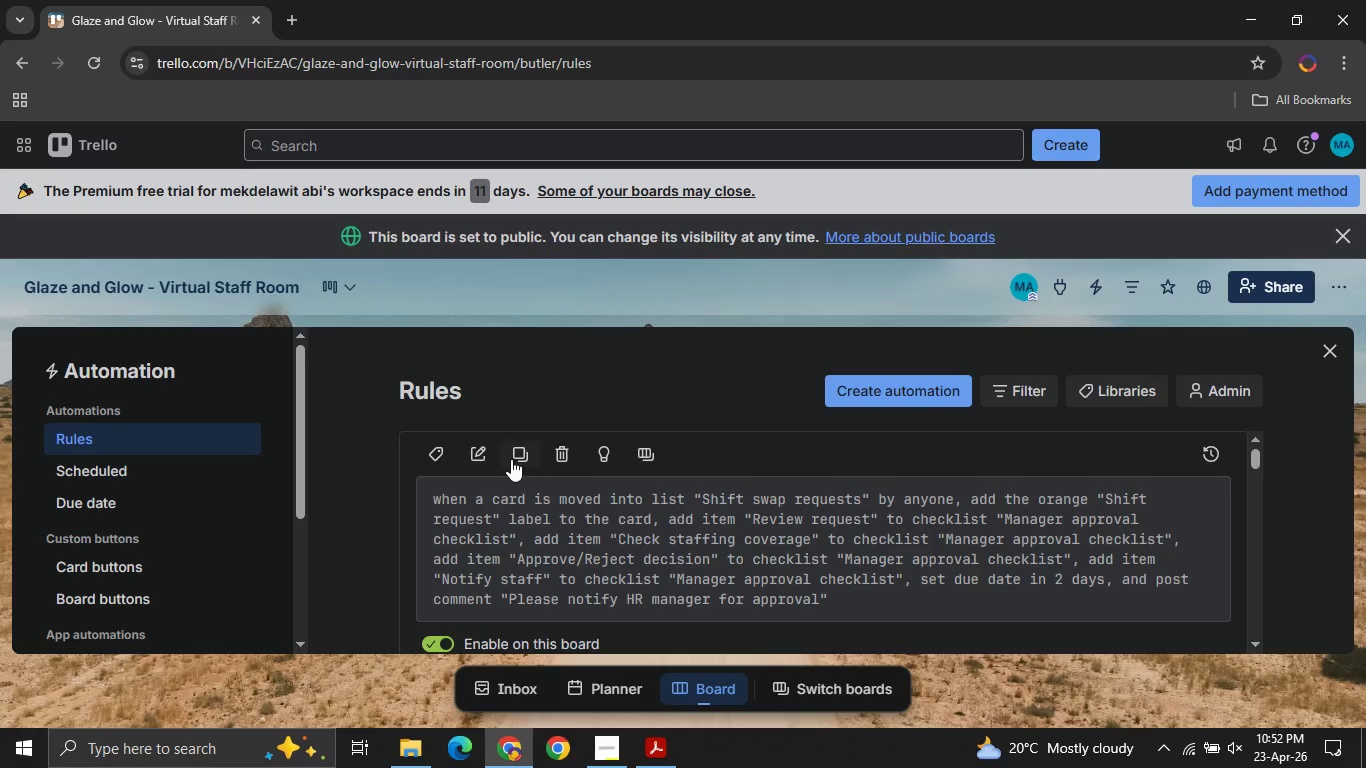 
left_click_drag(start_coordinate=[949, 536], to_coordinate=[1164, 540])
 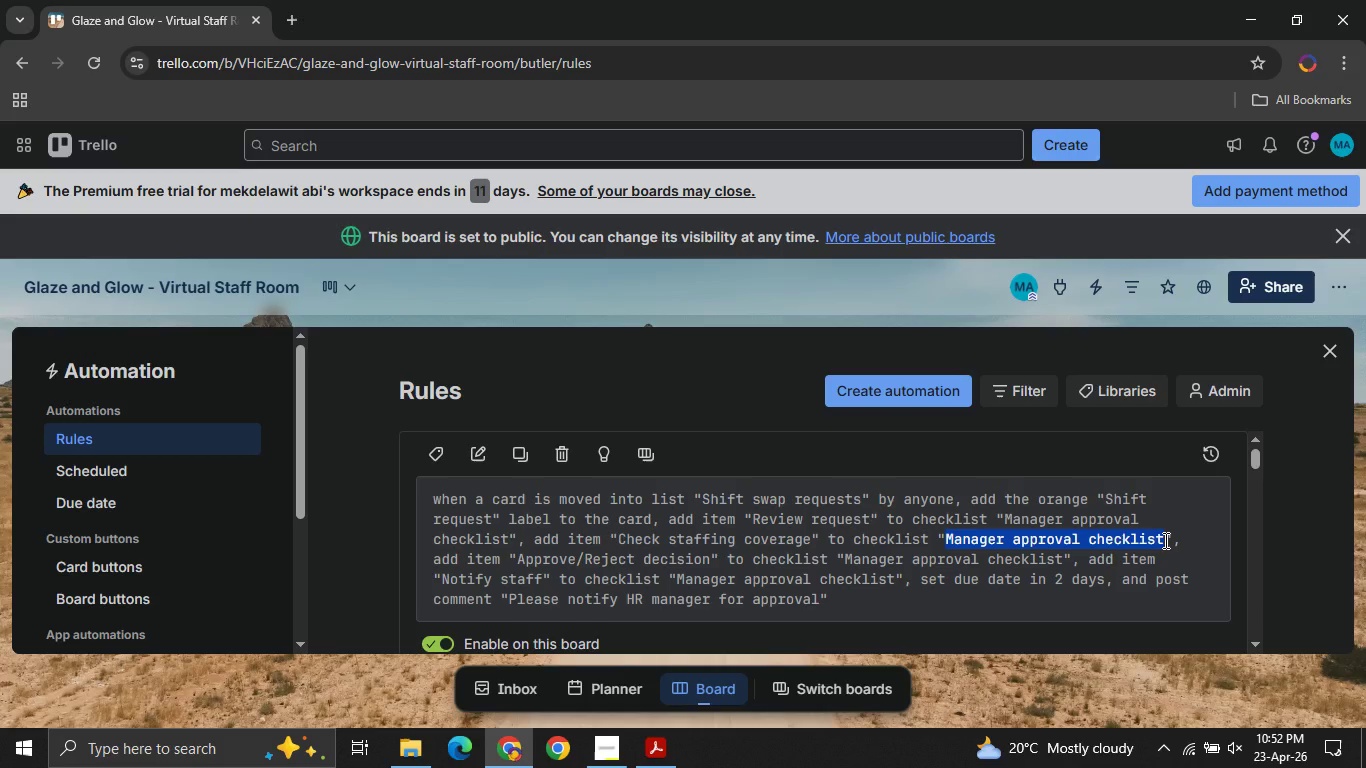 
key(Control+C)
 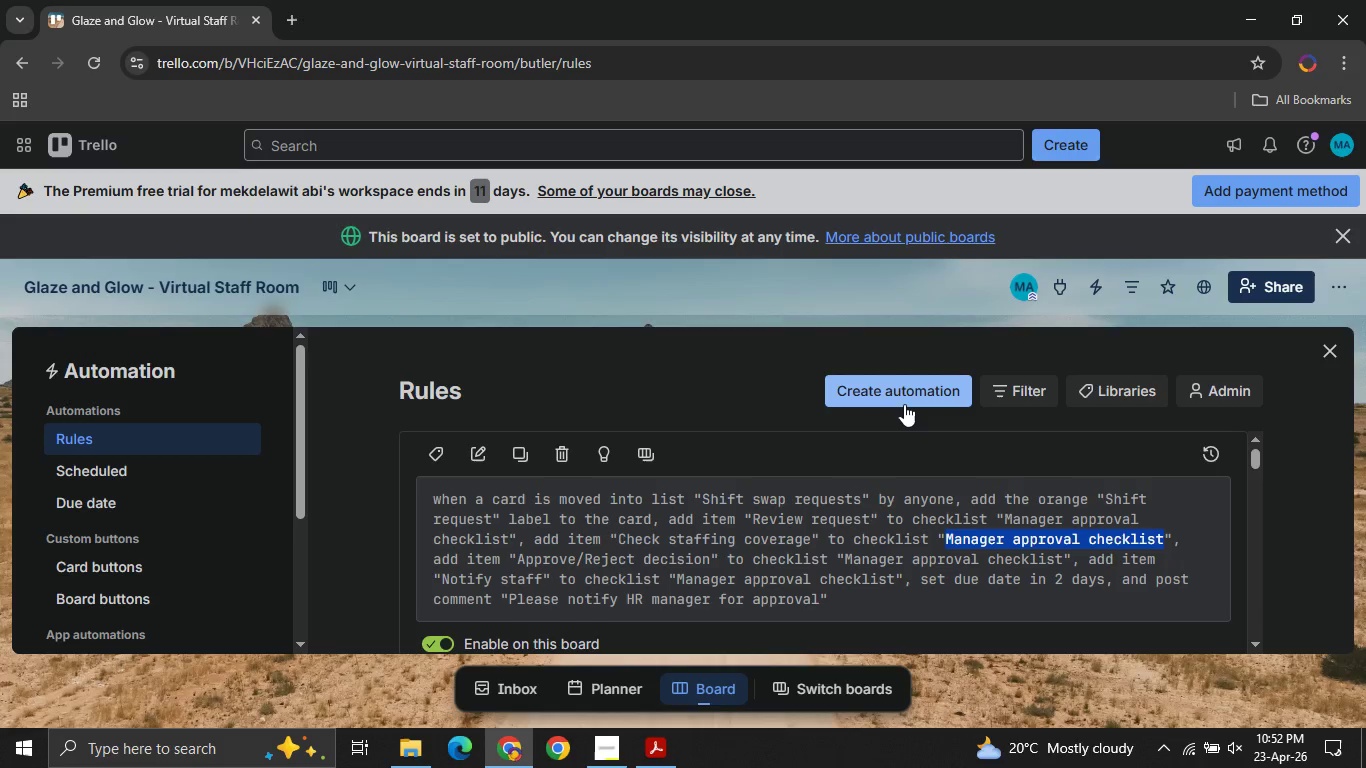 
left_click([904, 404])
 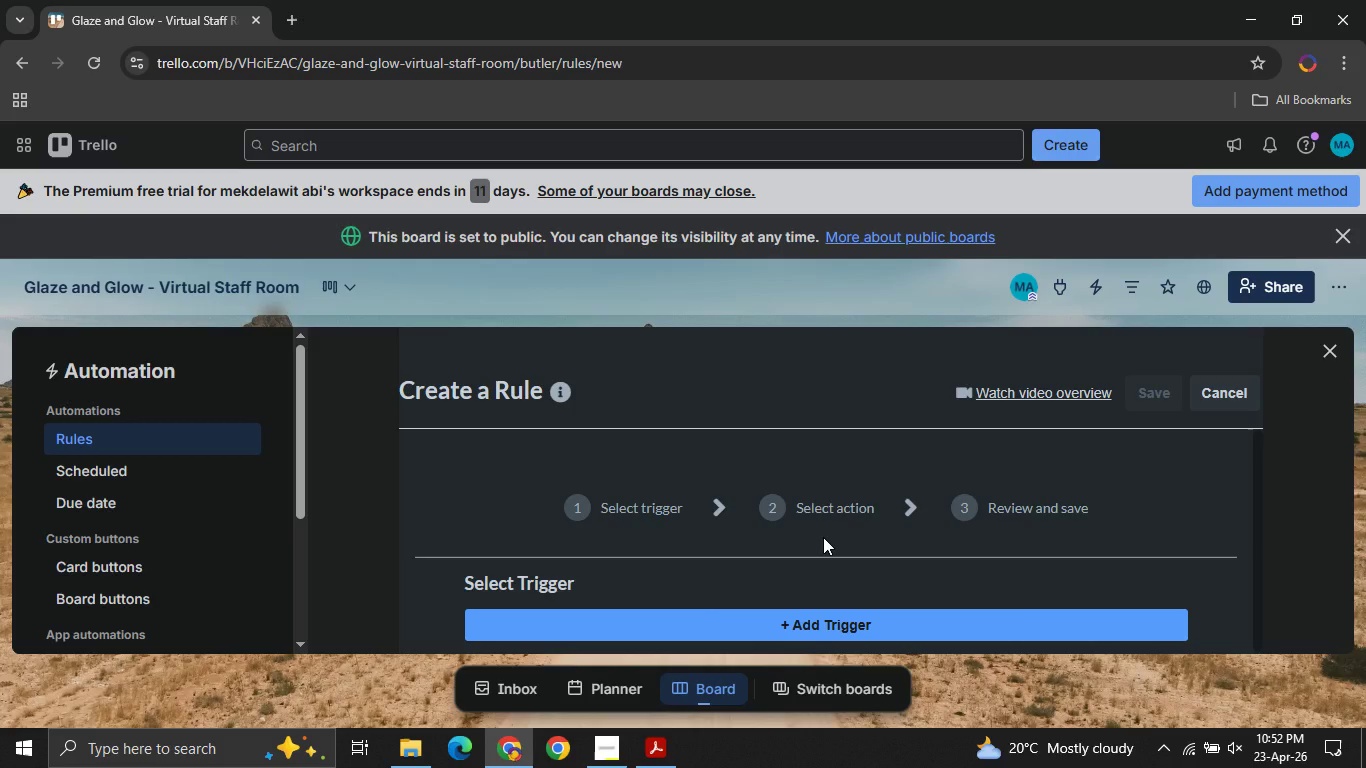 
wait(5.58)
 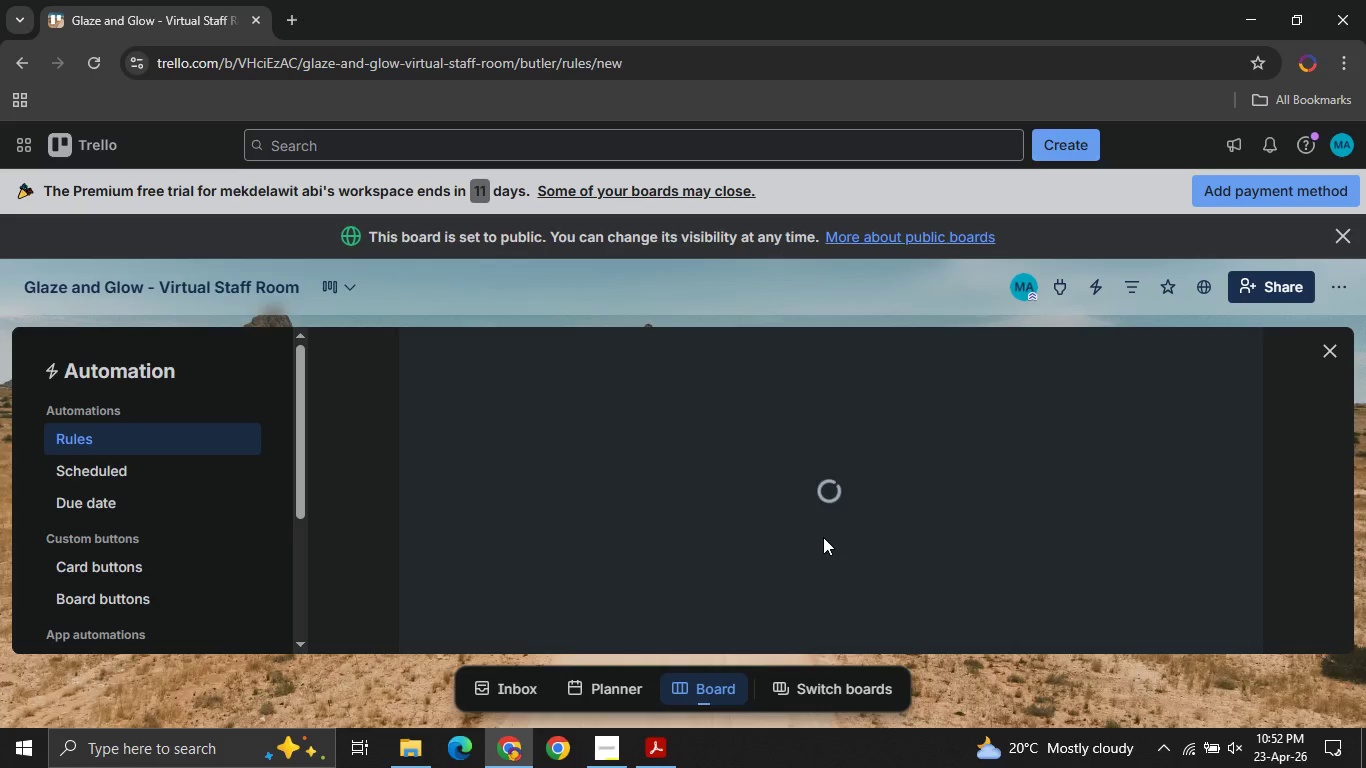 
left_click([828, 639])
 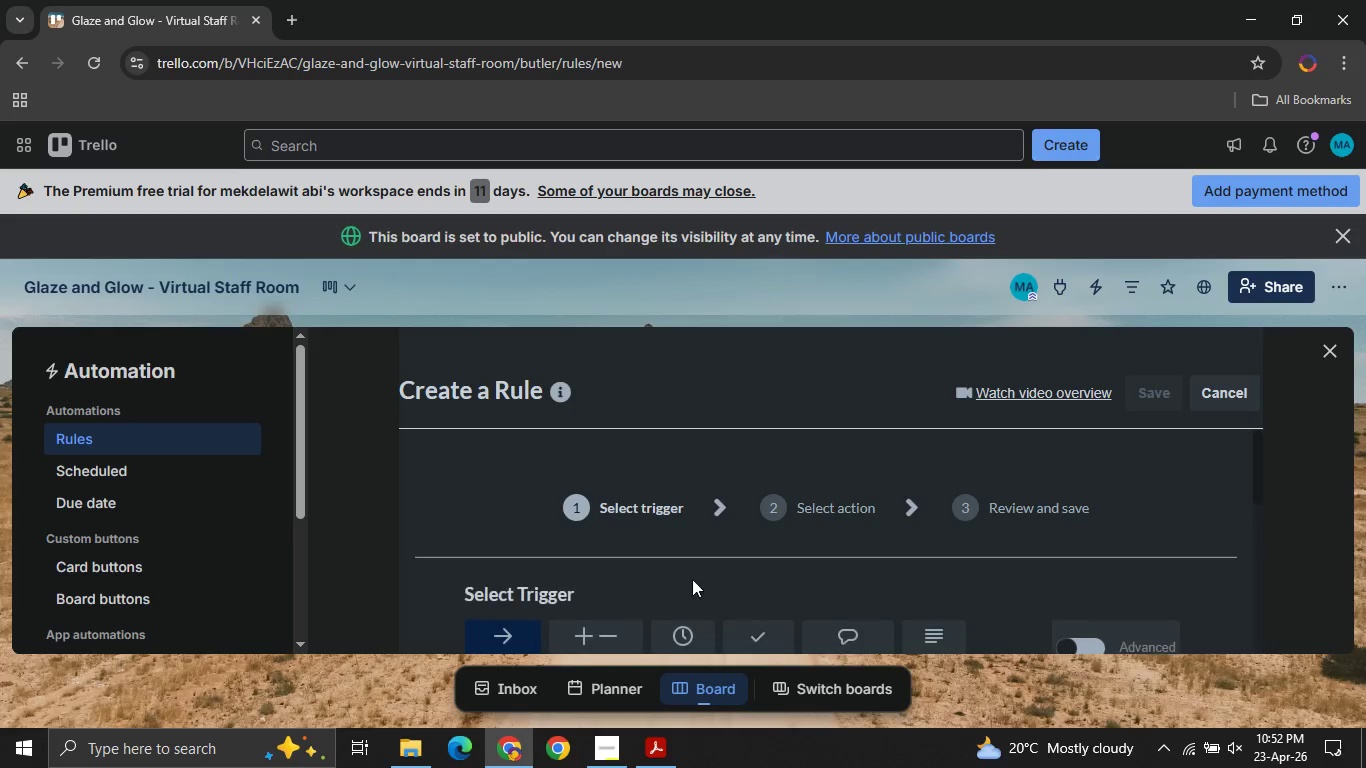 
mouse_move([688, 552])
 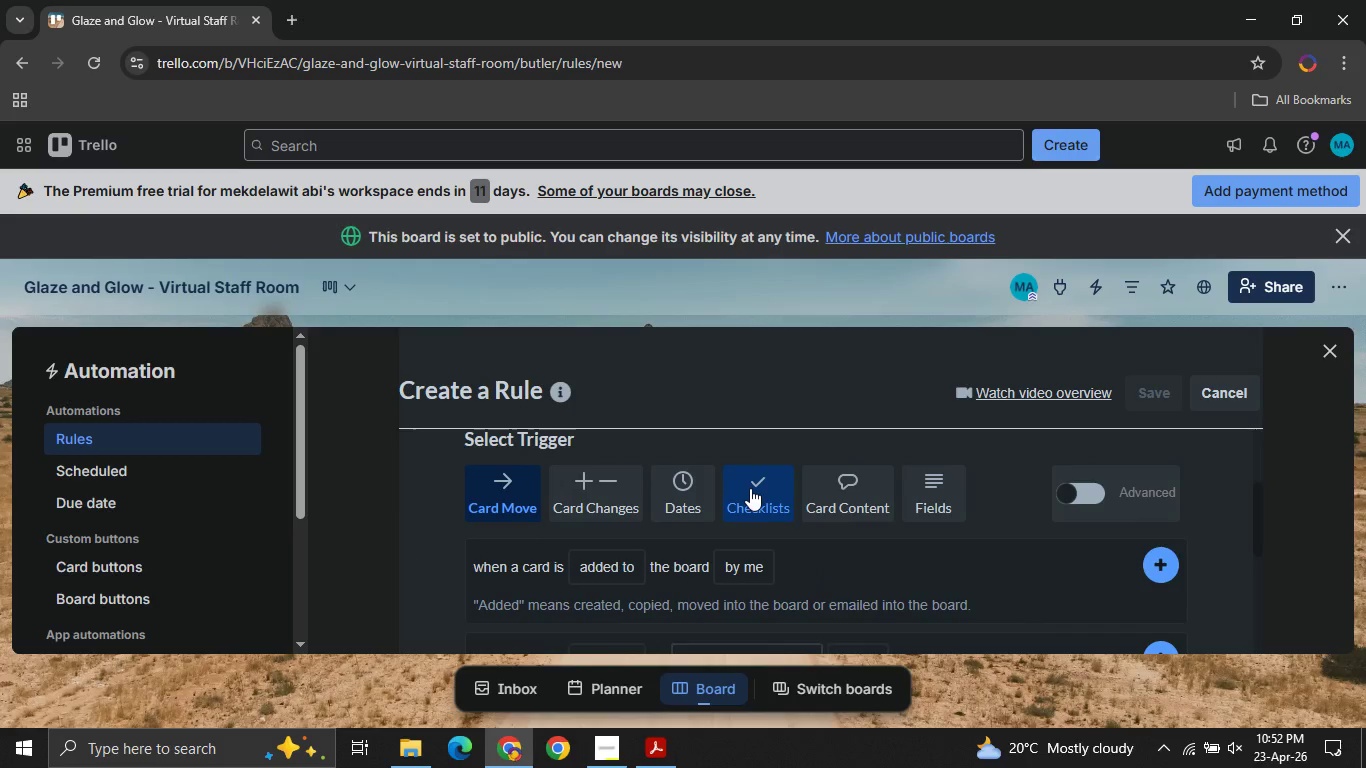 
left_click([750, 488])
 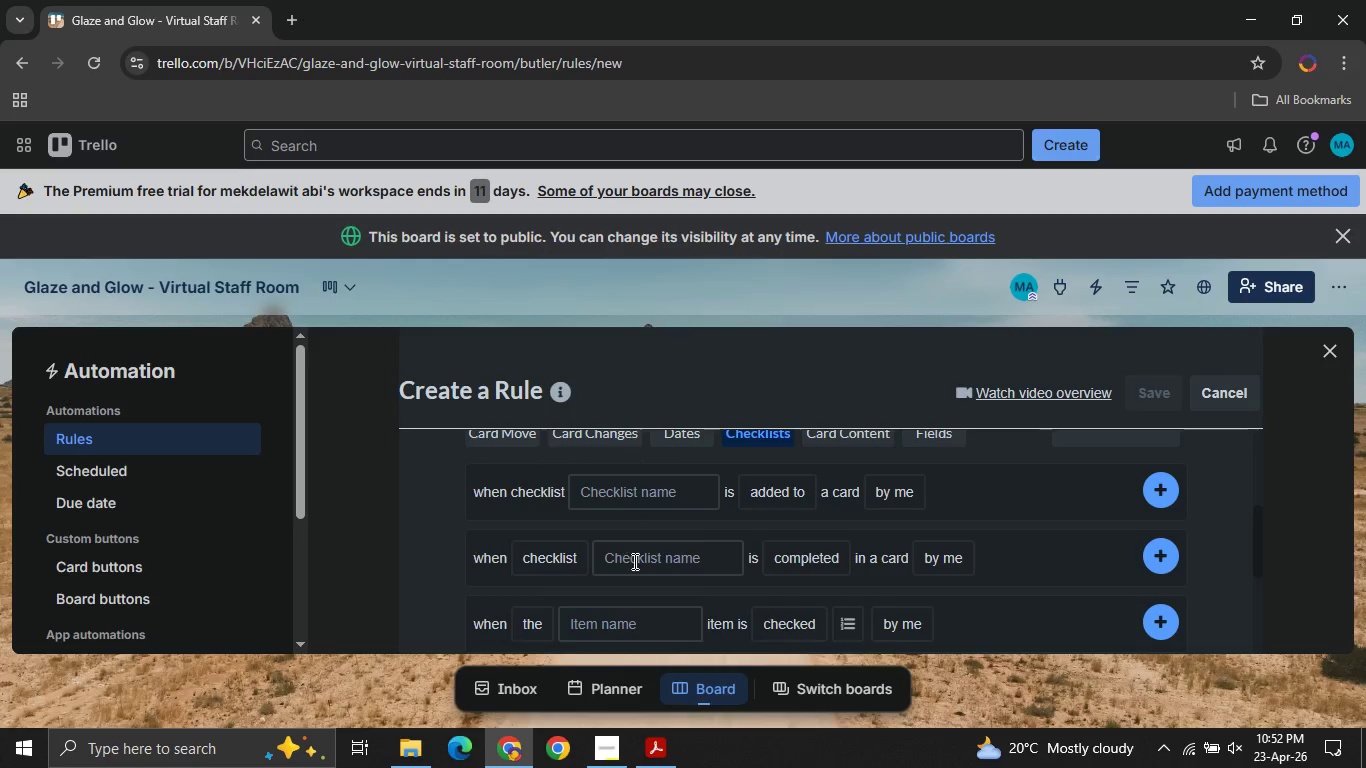 
wait(7.05)
 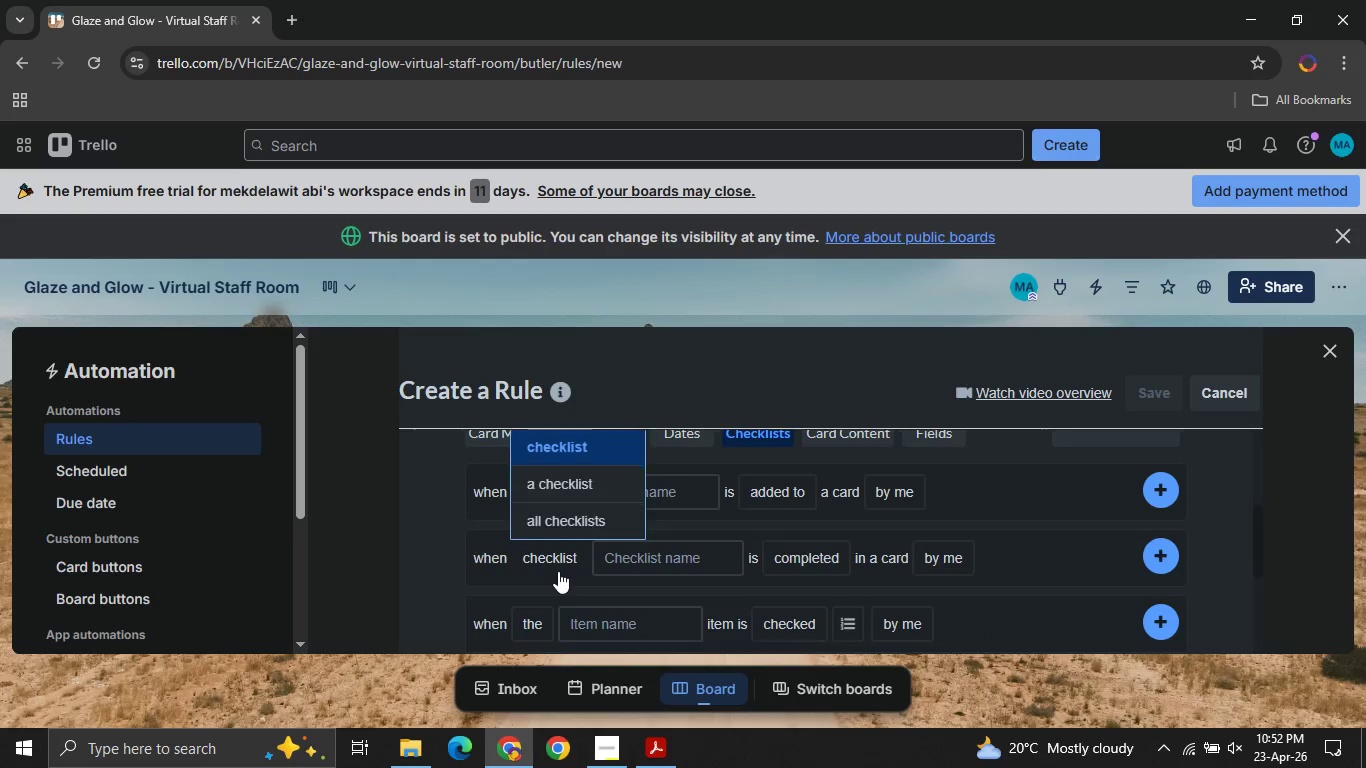 
left_click([686, 561])
 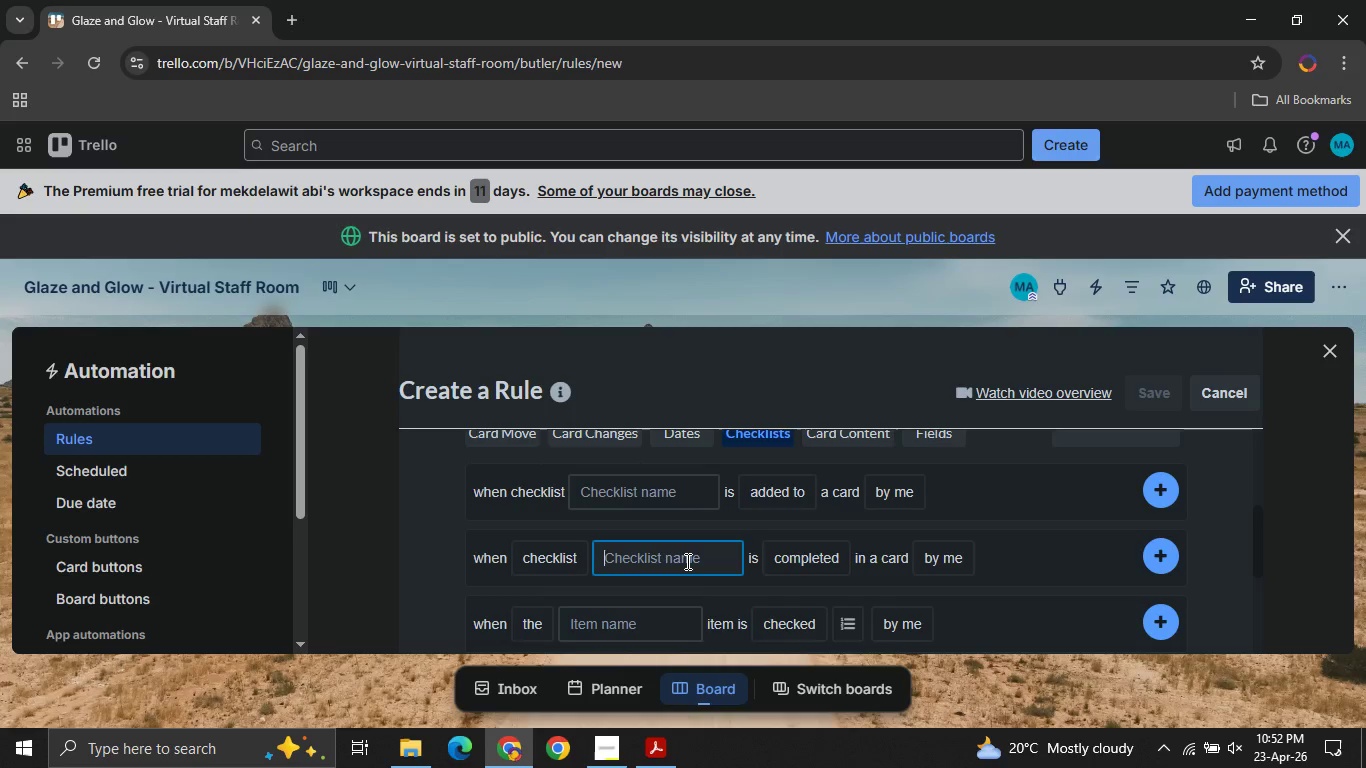 
mouse_move([564, 538])
 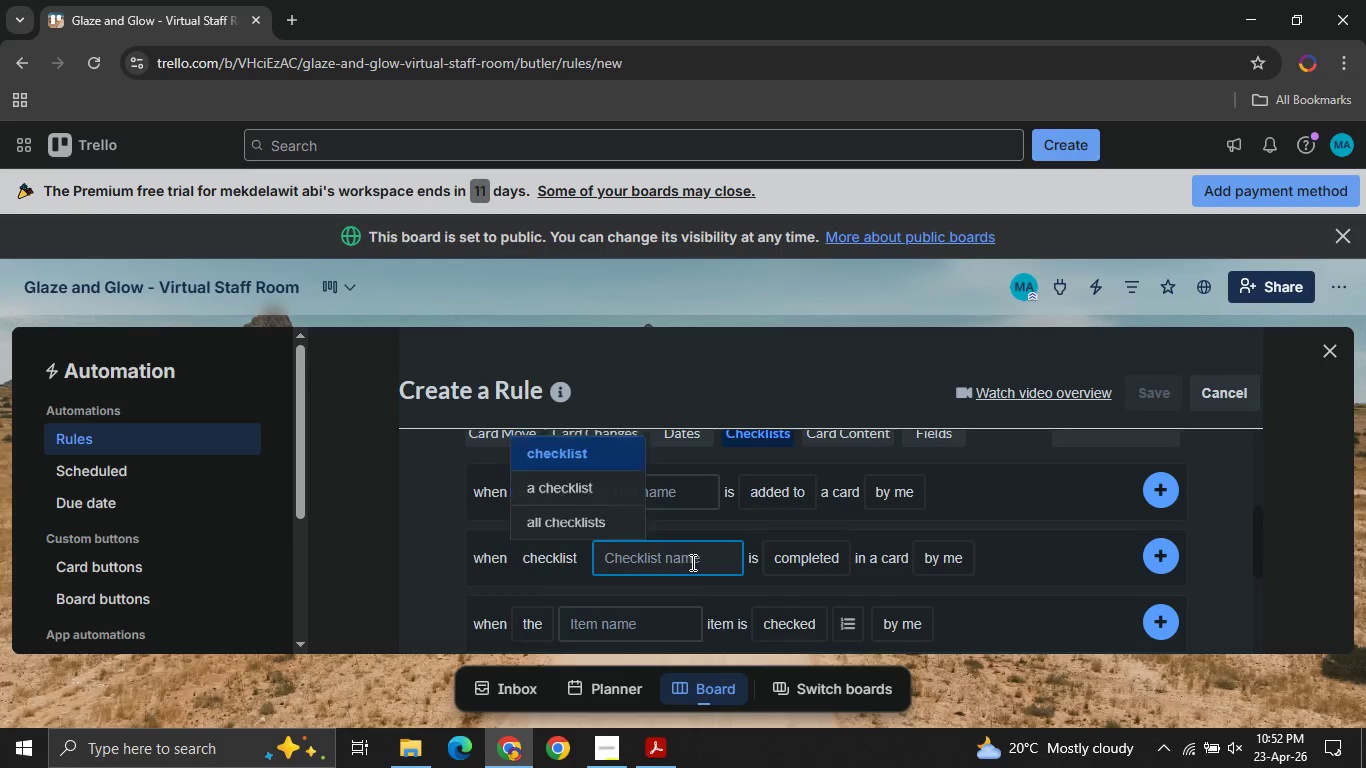 
left_click([670, 558])
 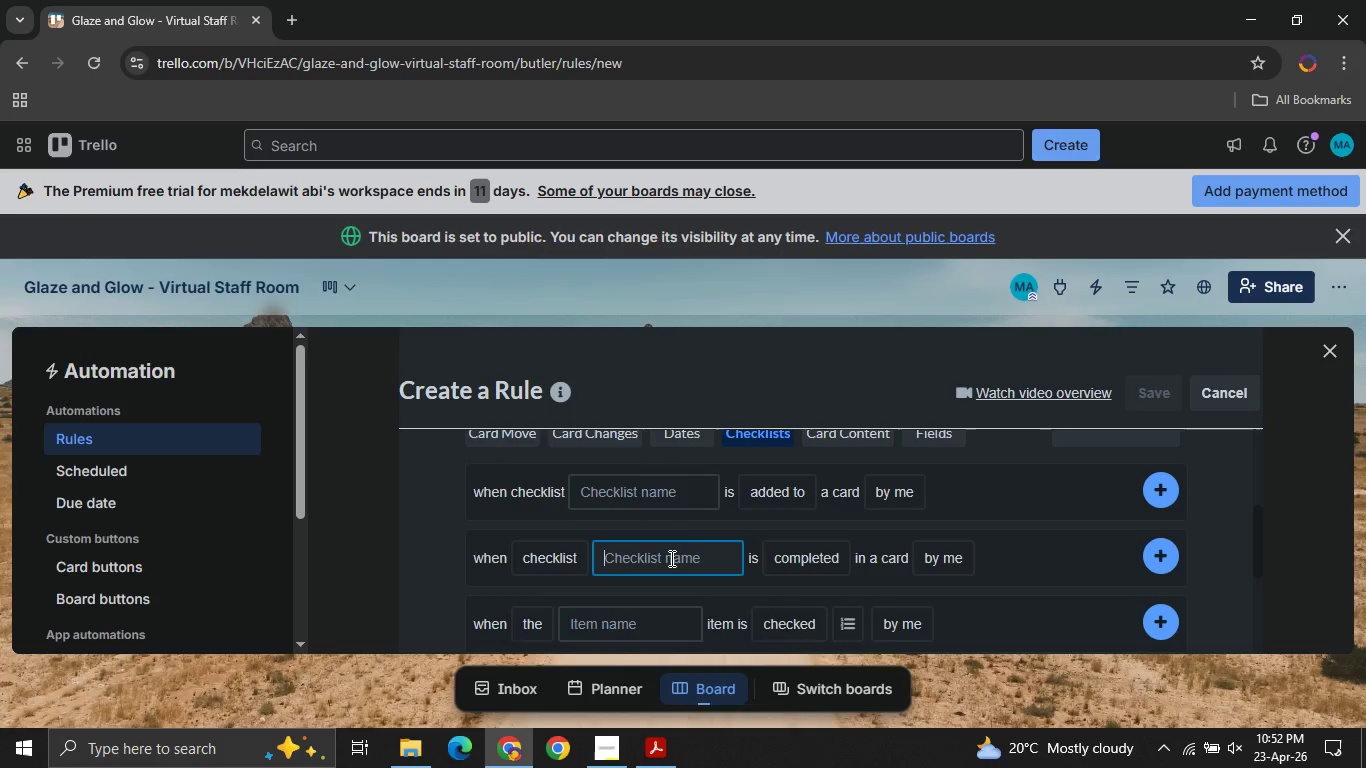 
key(Control+ControlLeft)
 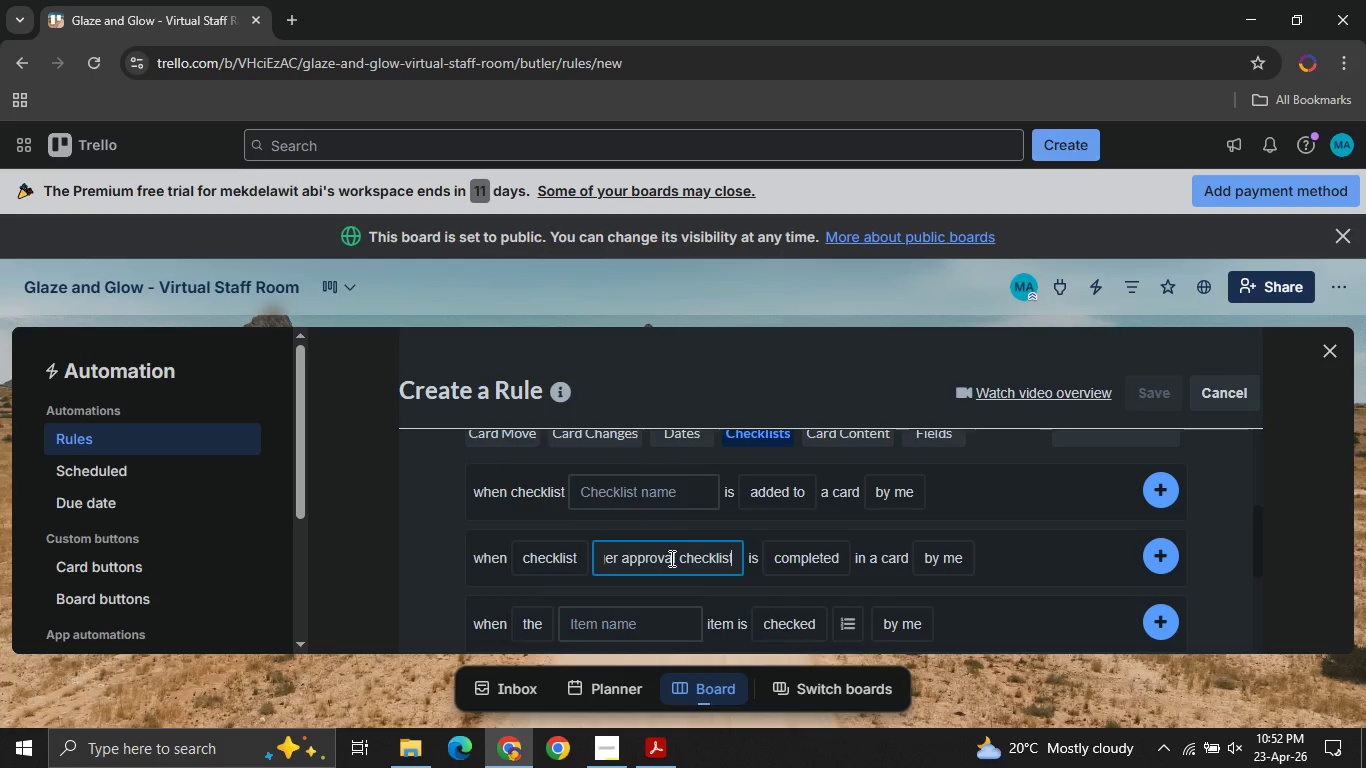 
key(Control+V)
 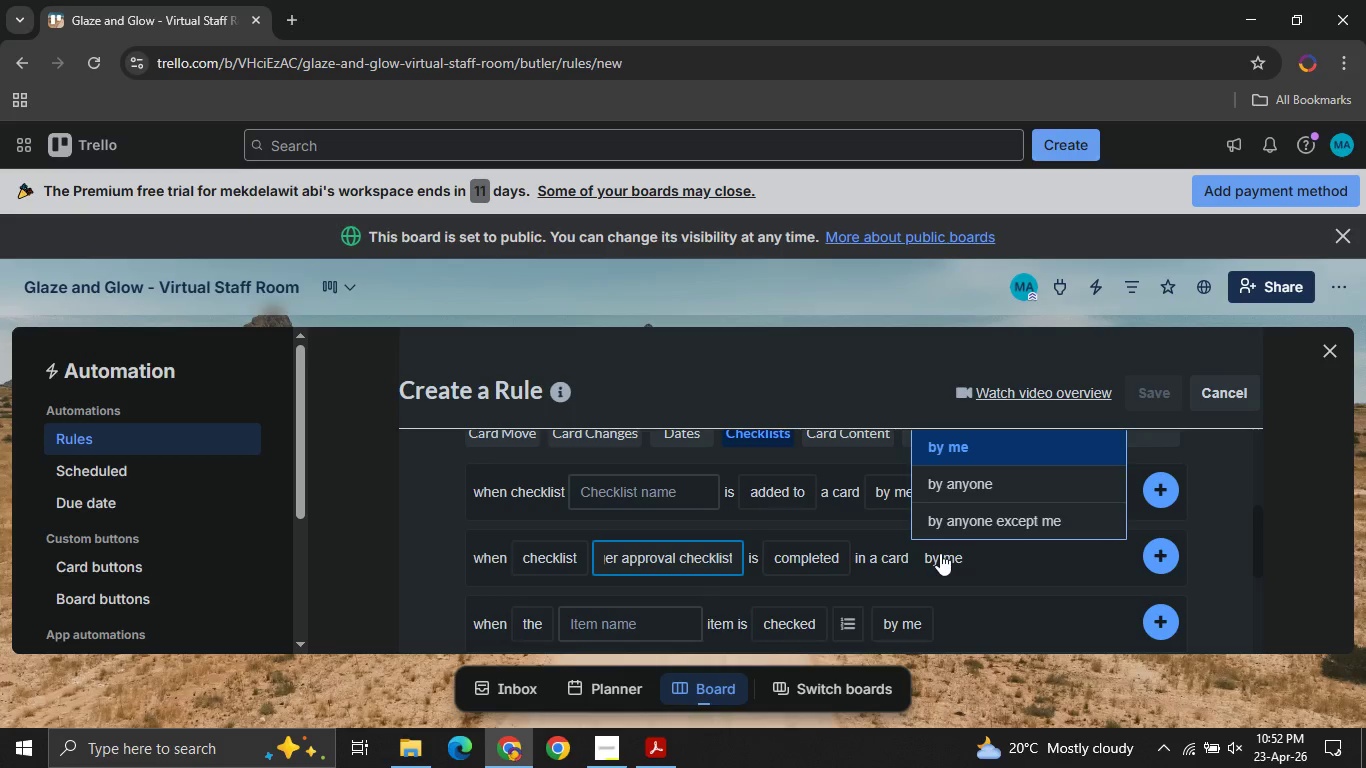 
left_click([971, 477])
 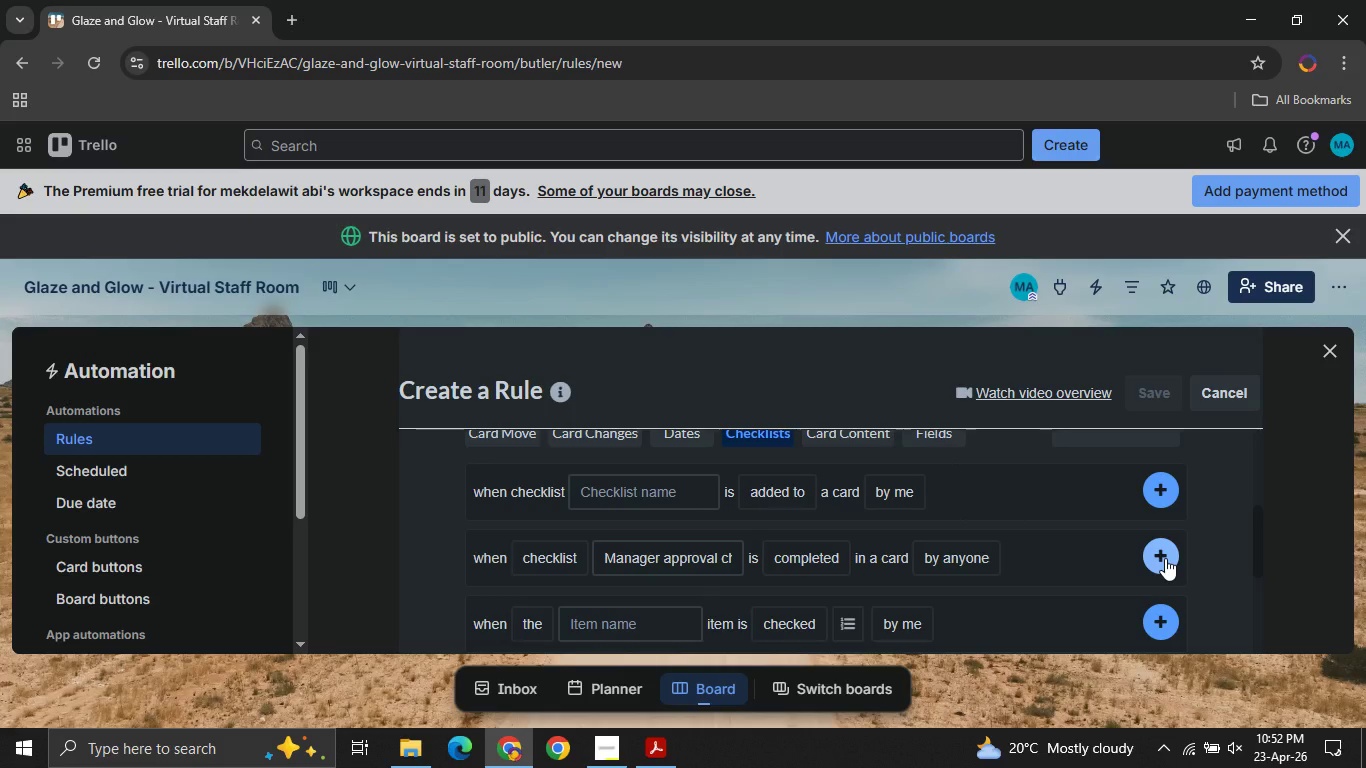 
left_click([1165, 558])
 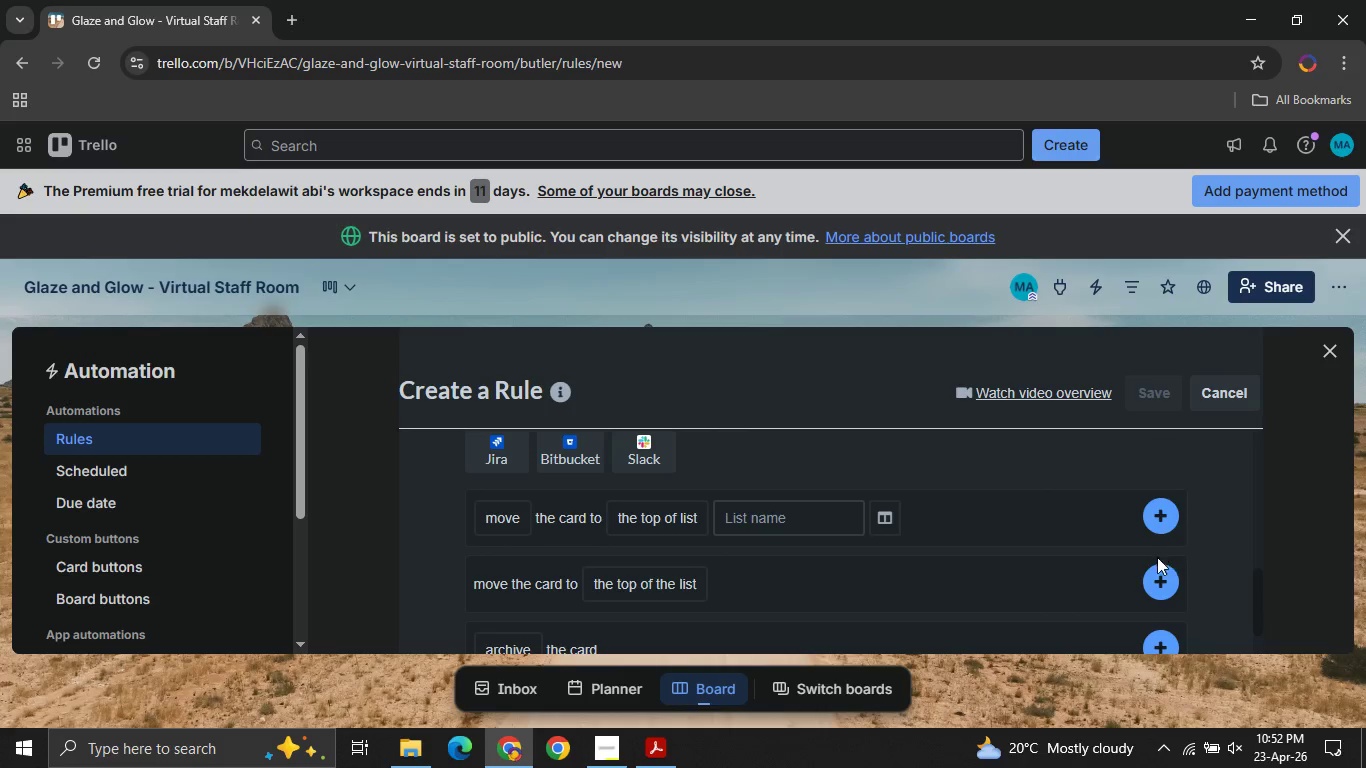 
mouse_move([650, 567])
 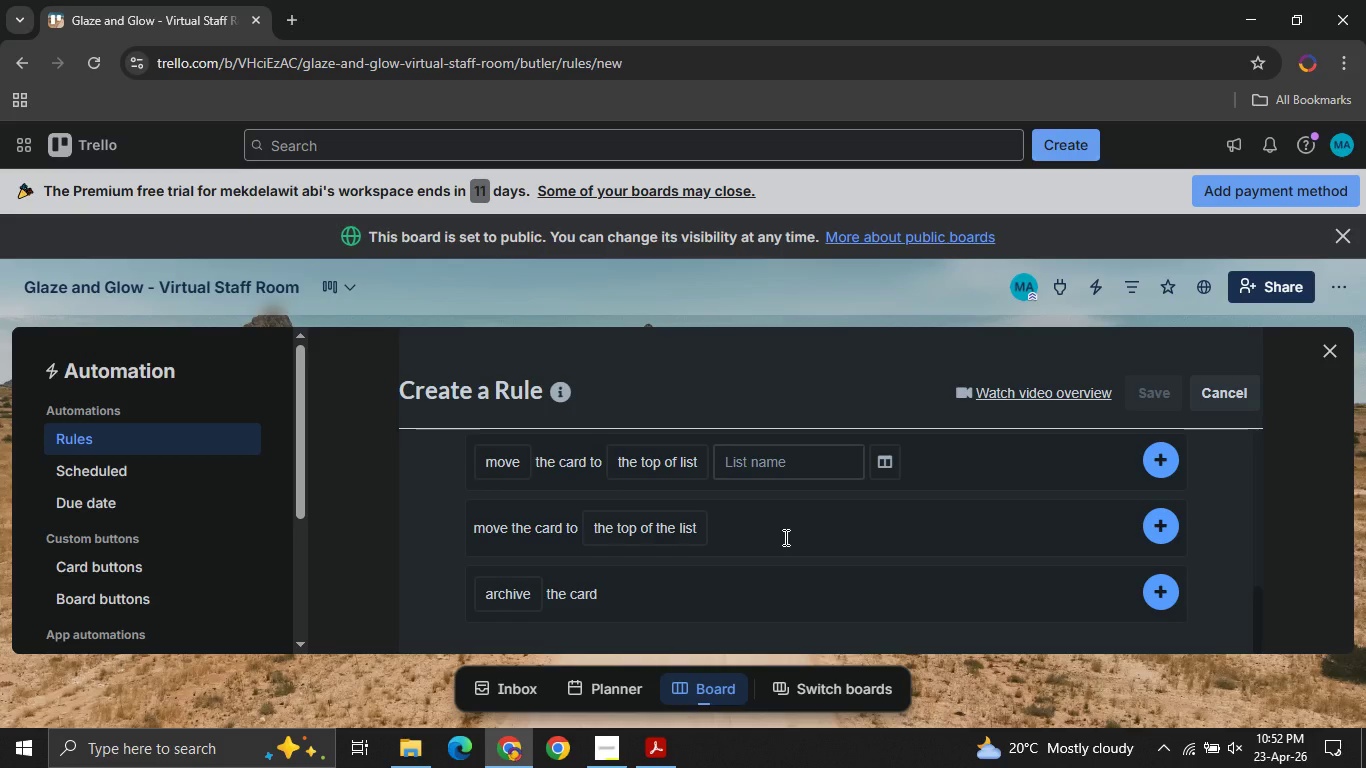 
wait(5.35)
 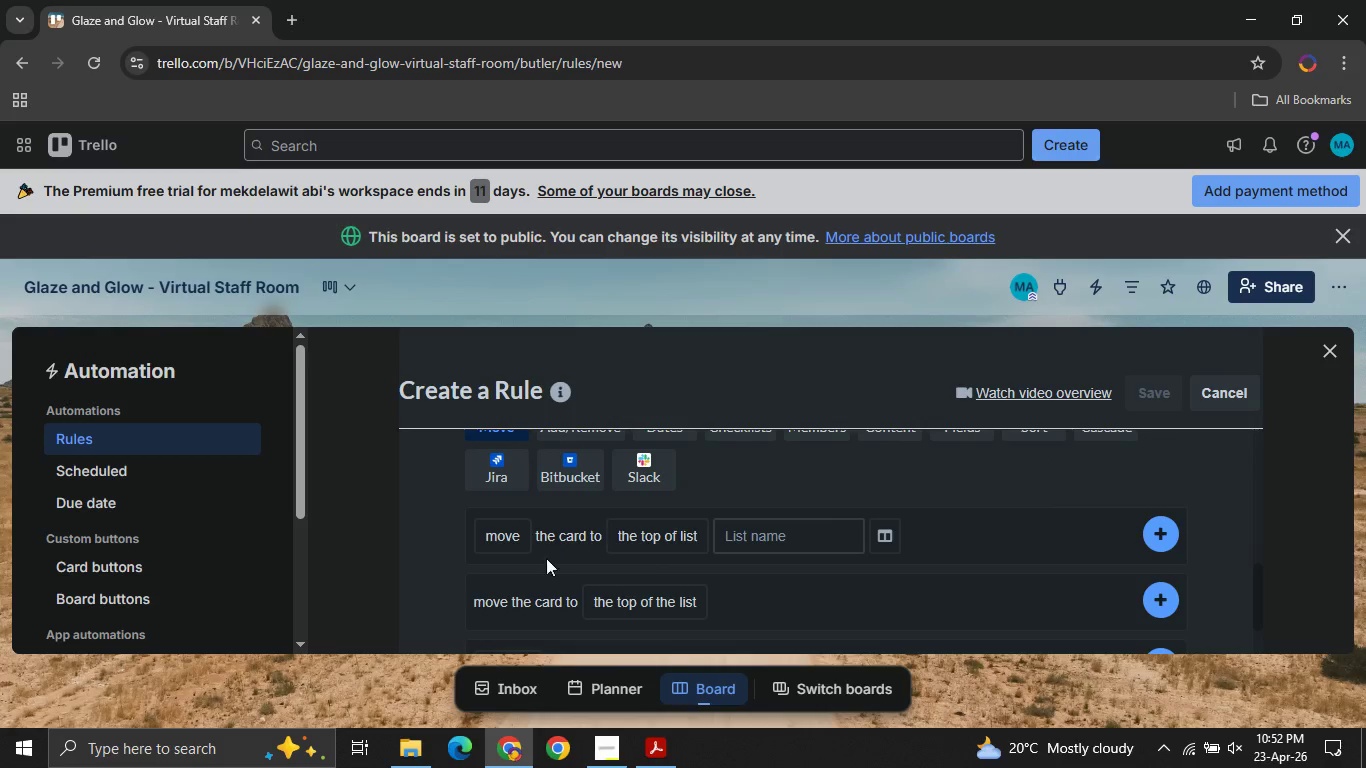 
left_click([751, 458])
 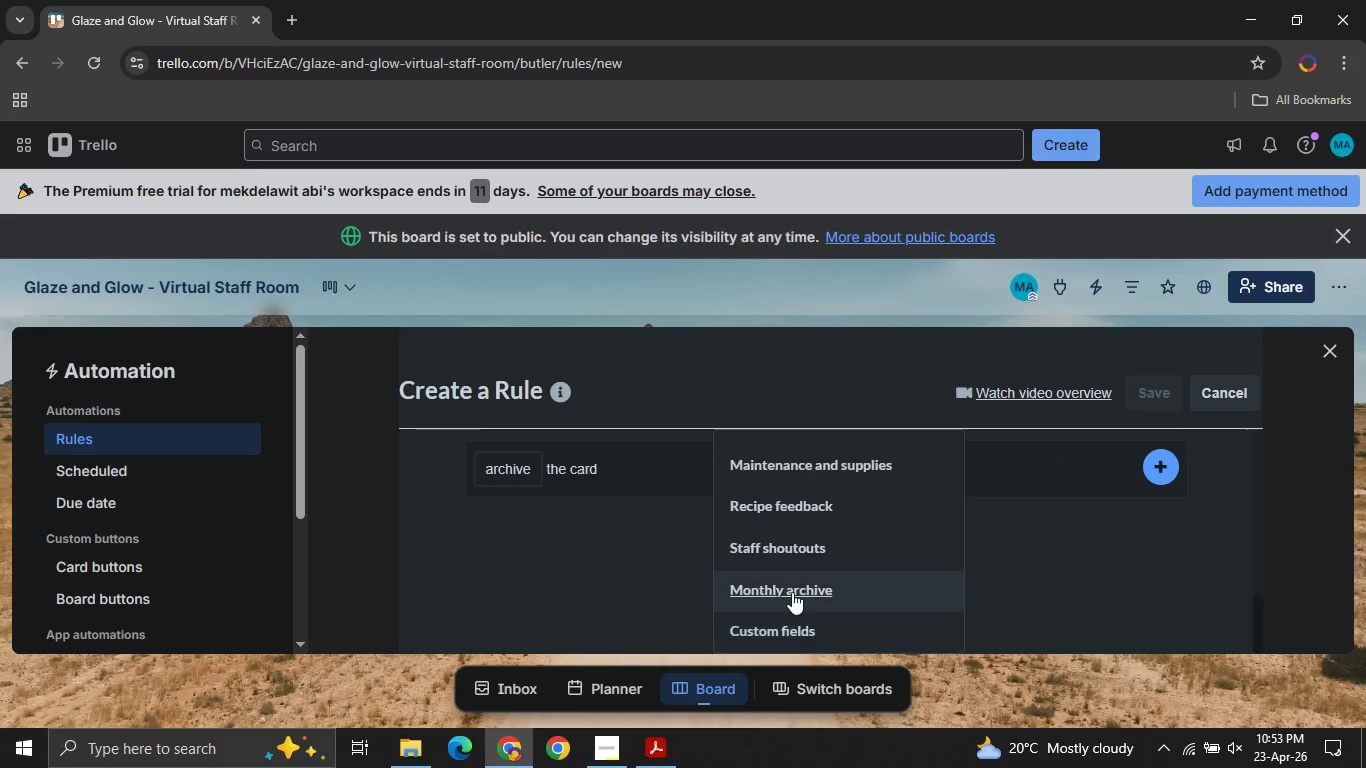 
left_click([869, 588])
 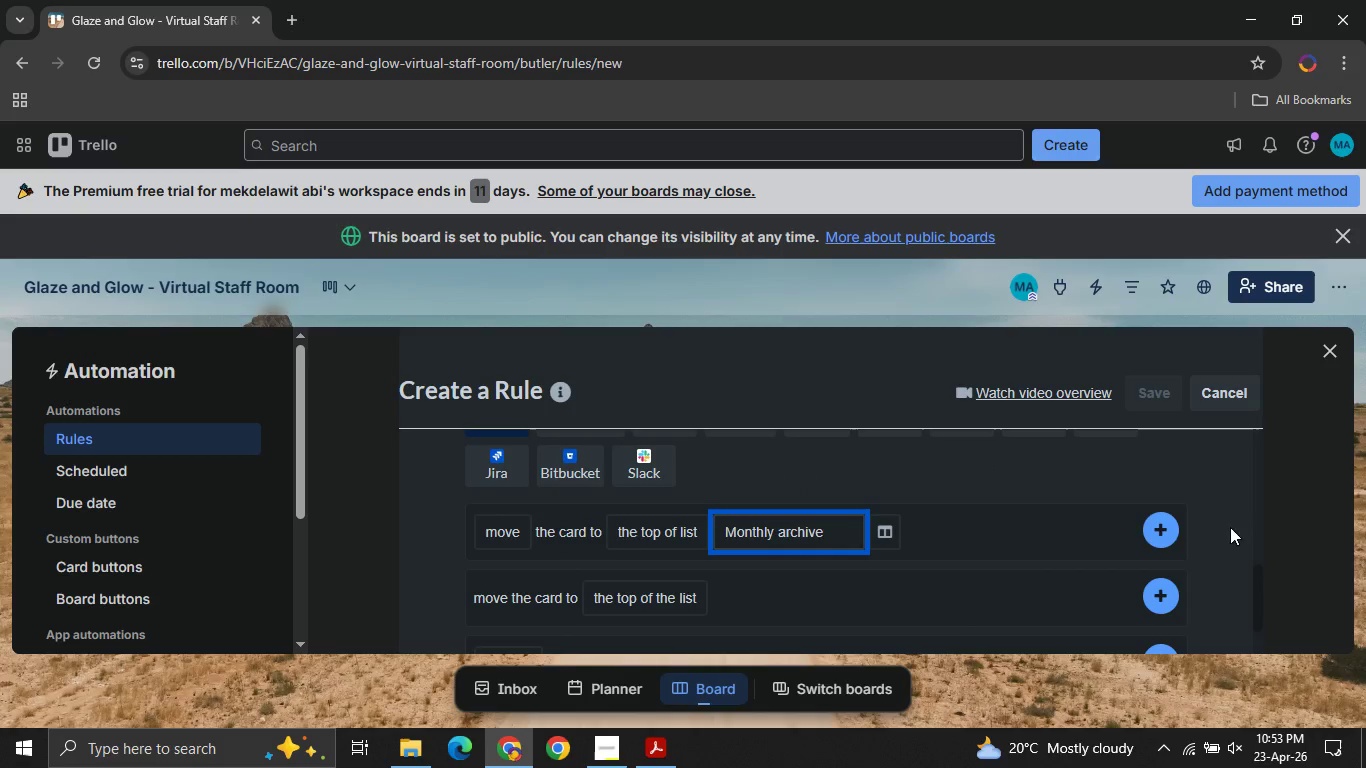 
left_click([1163, 531])
 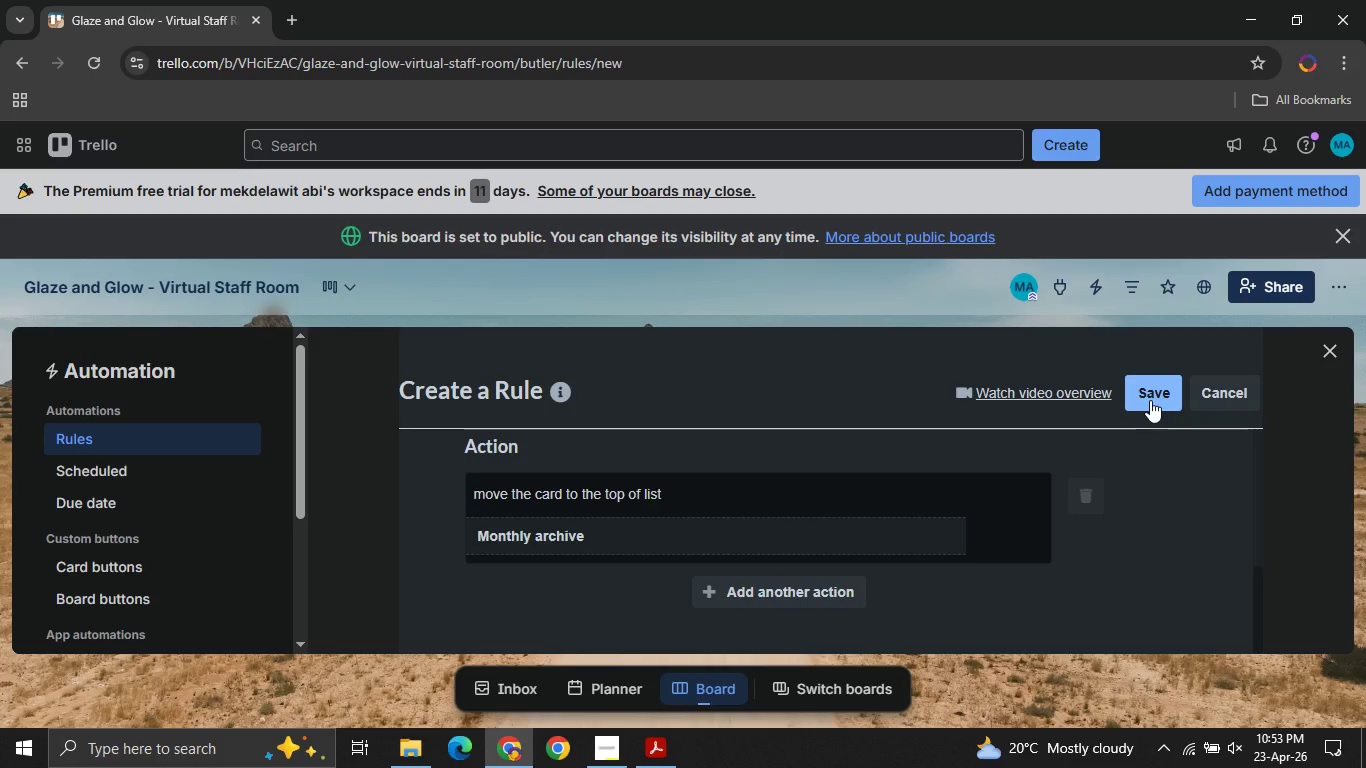 
left_click([1150, 400])
 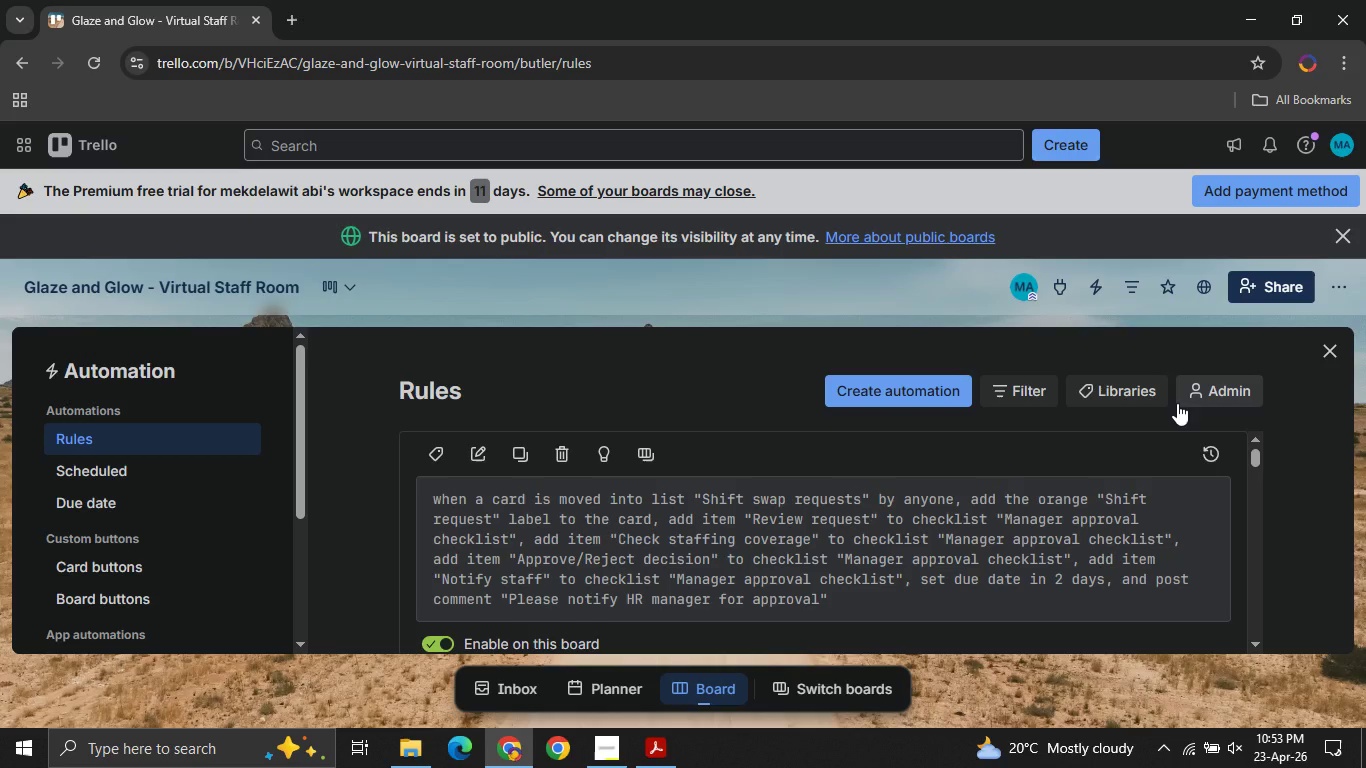 
wait(34.83)
 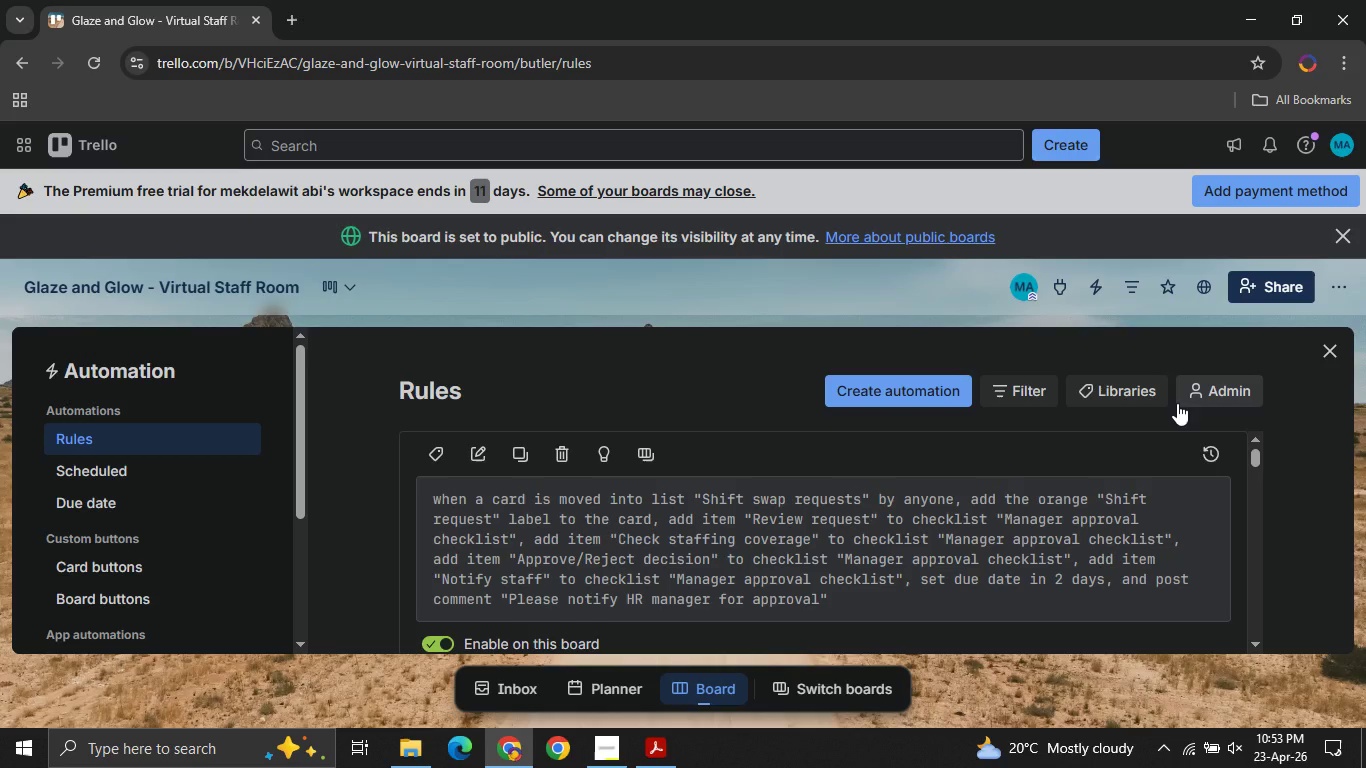 
left_click([1338, 355])
 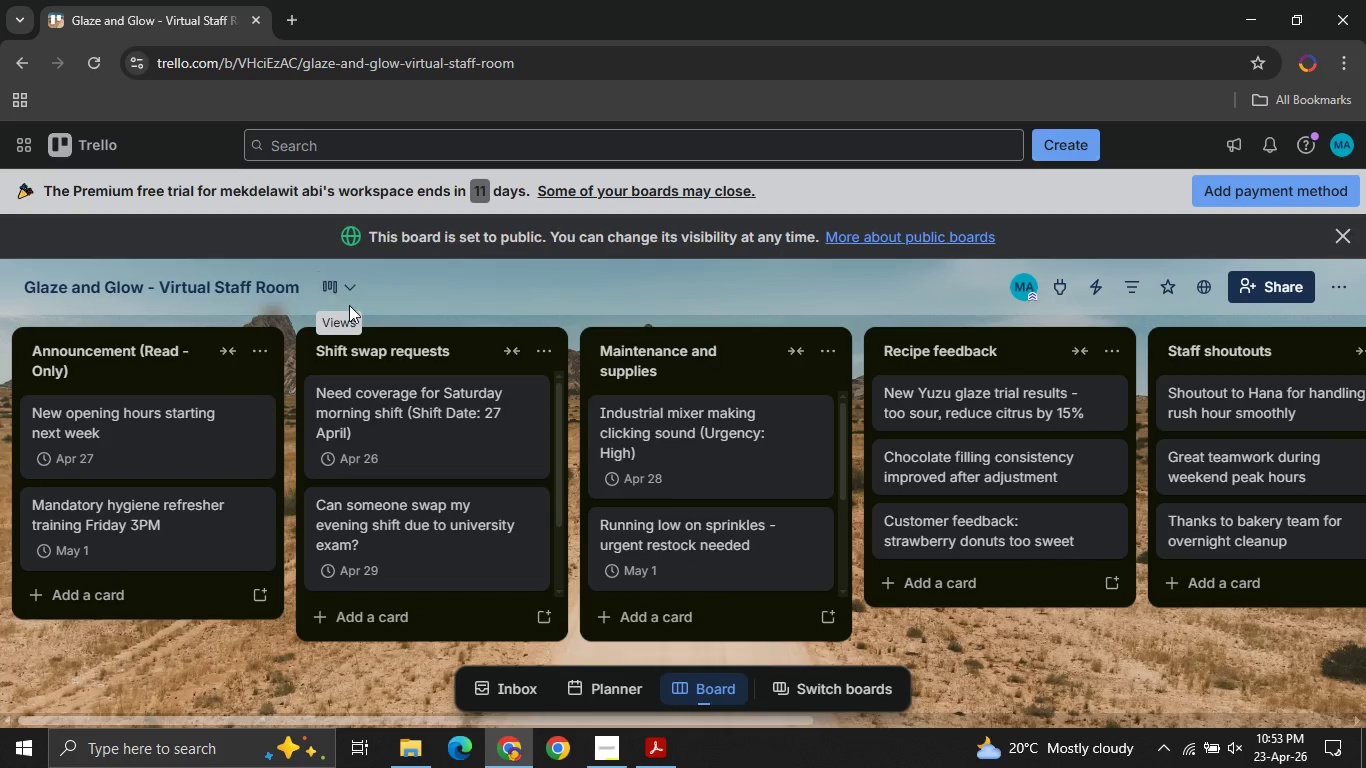 
left_click([323, 281])
 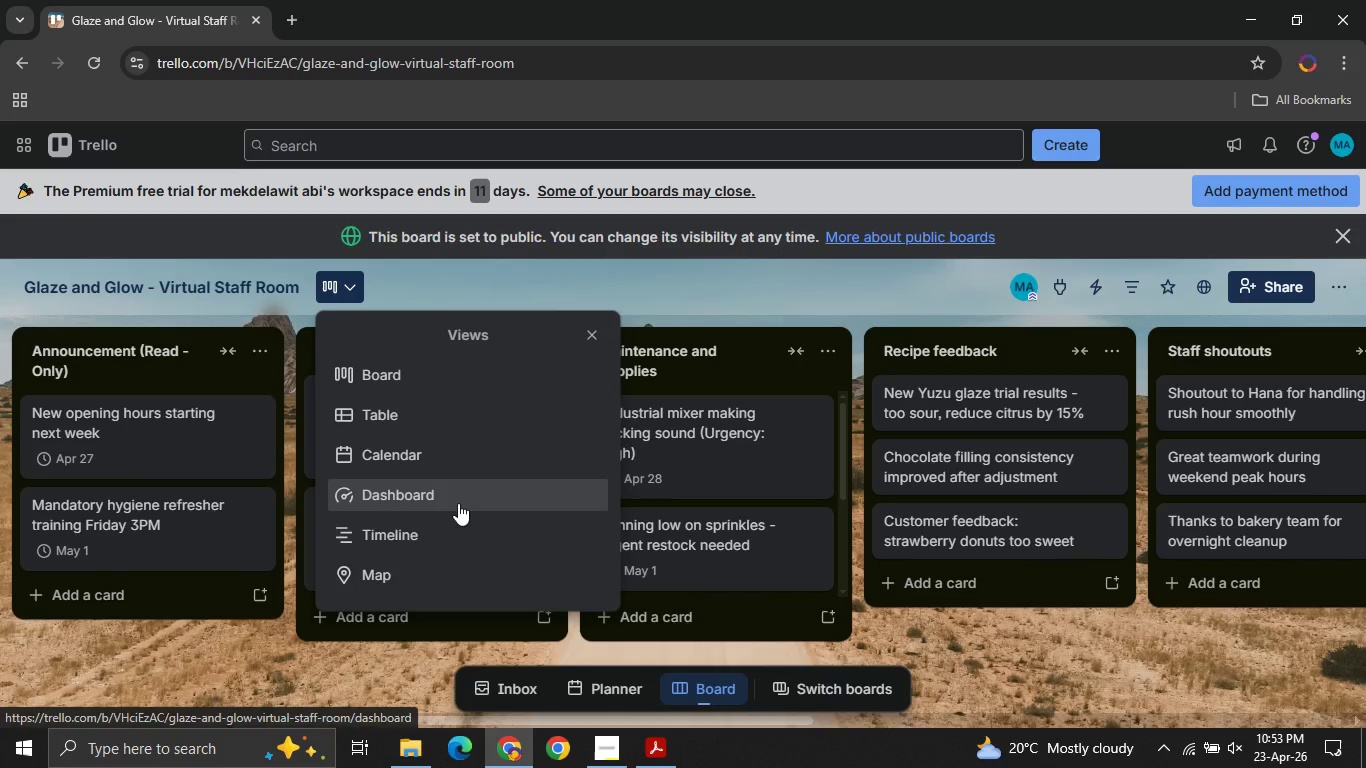 
left_click([394, 455])
 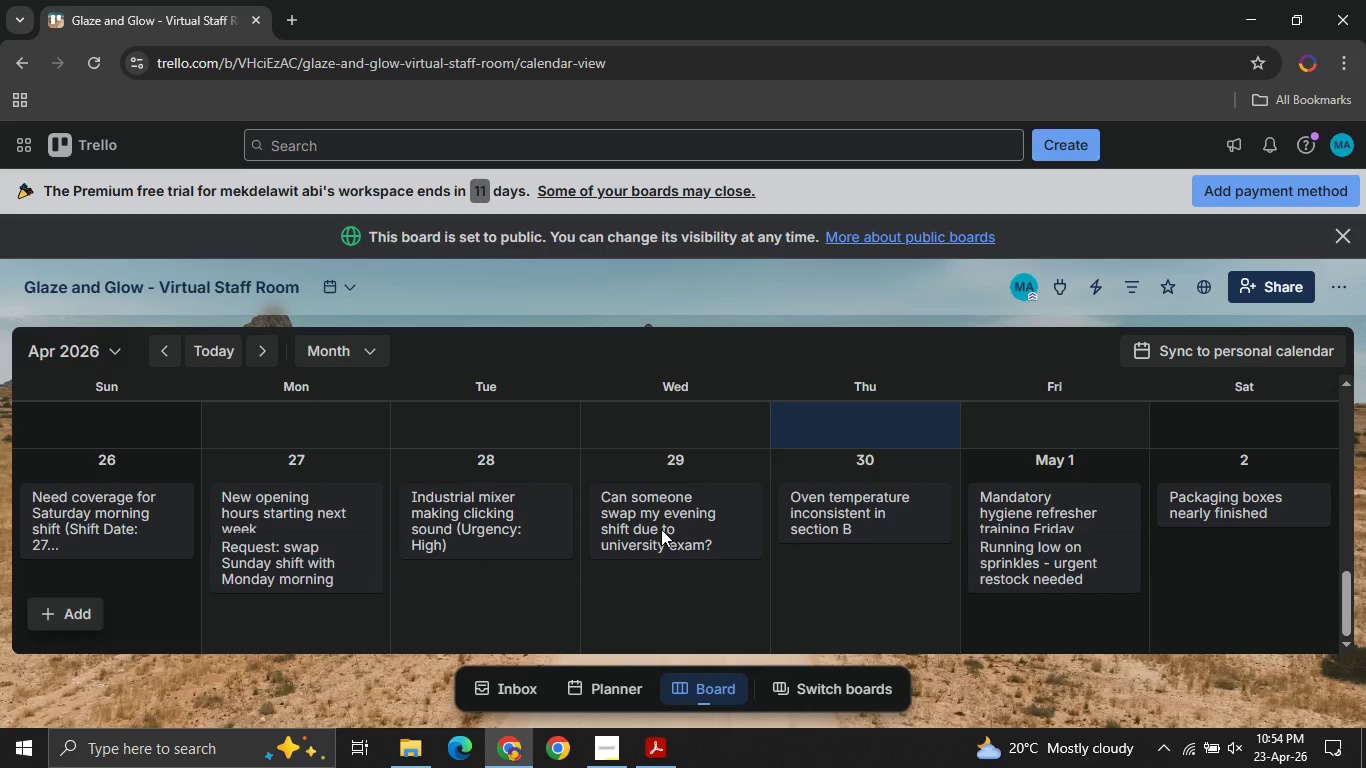 
wait(15.7)
 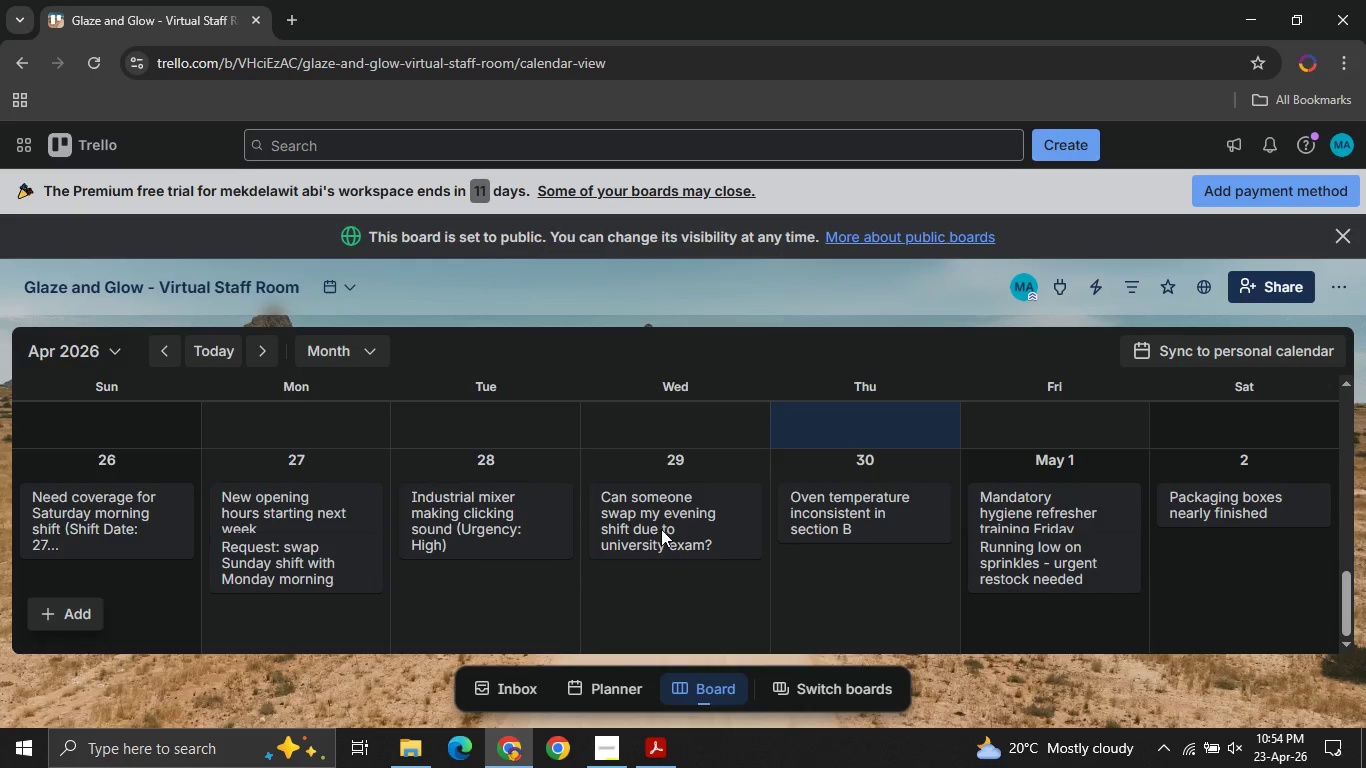 
left_click([268, 356])
 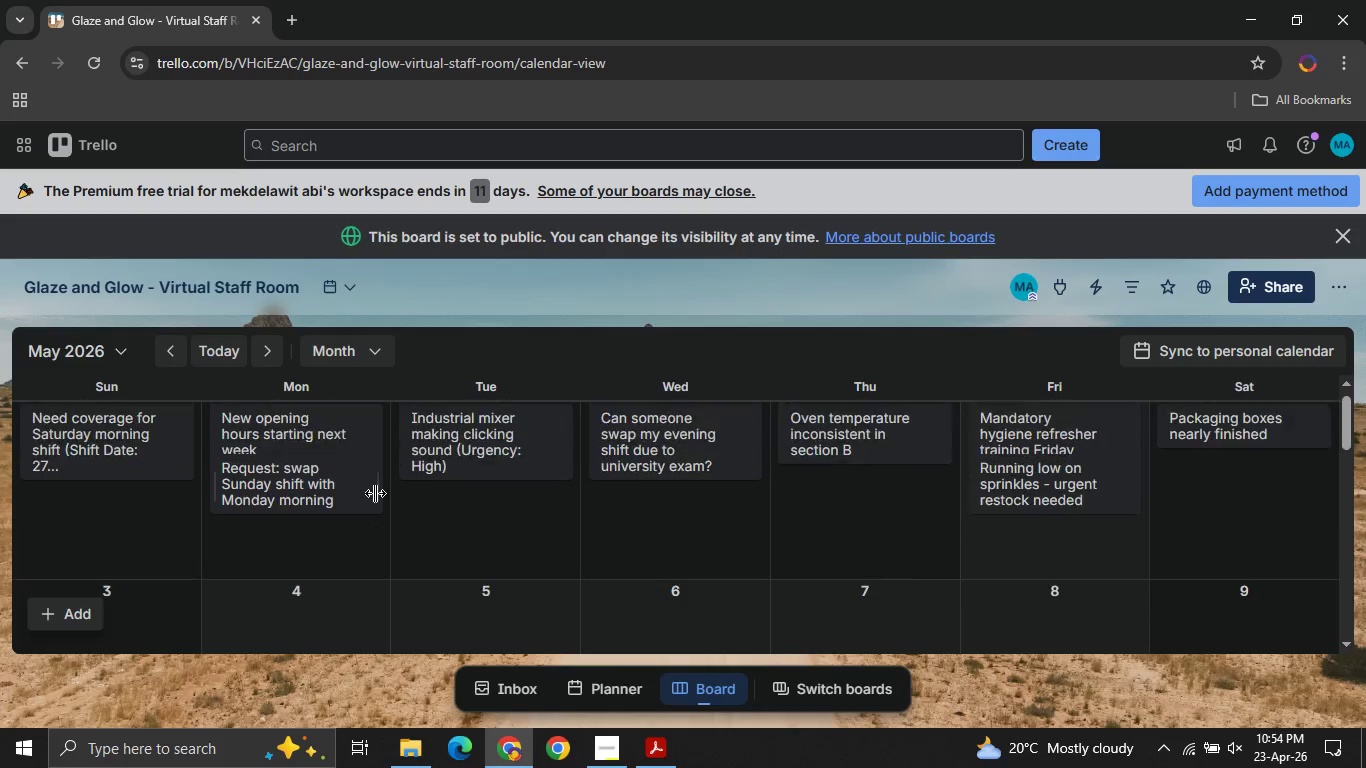 
left_click([351, 282])
 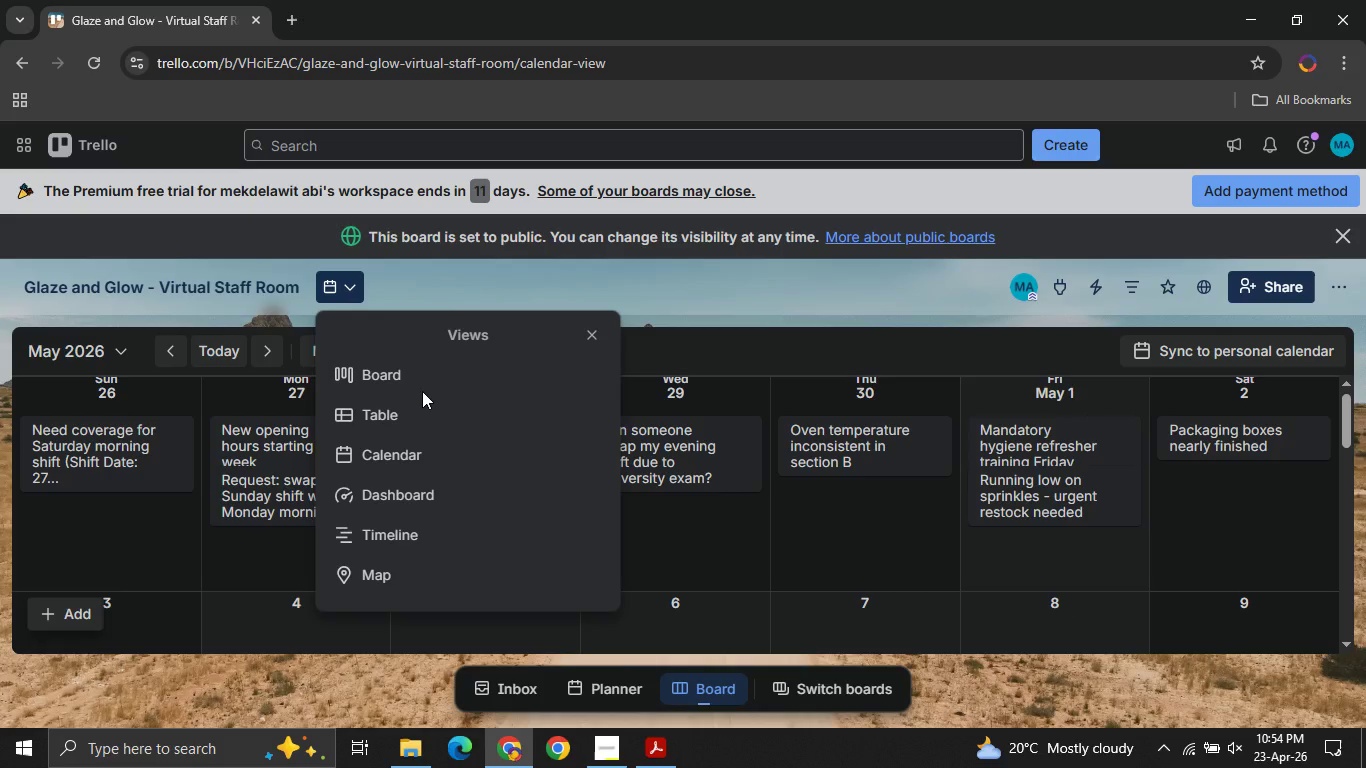 
left_click([422, 391])
 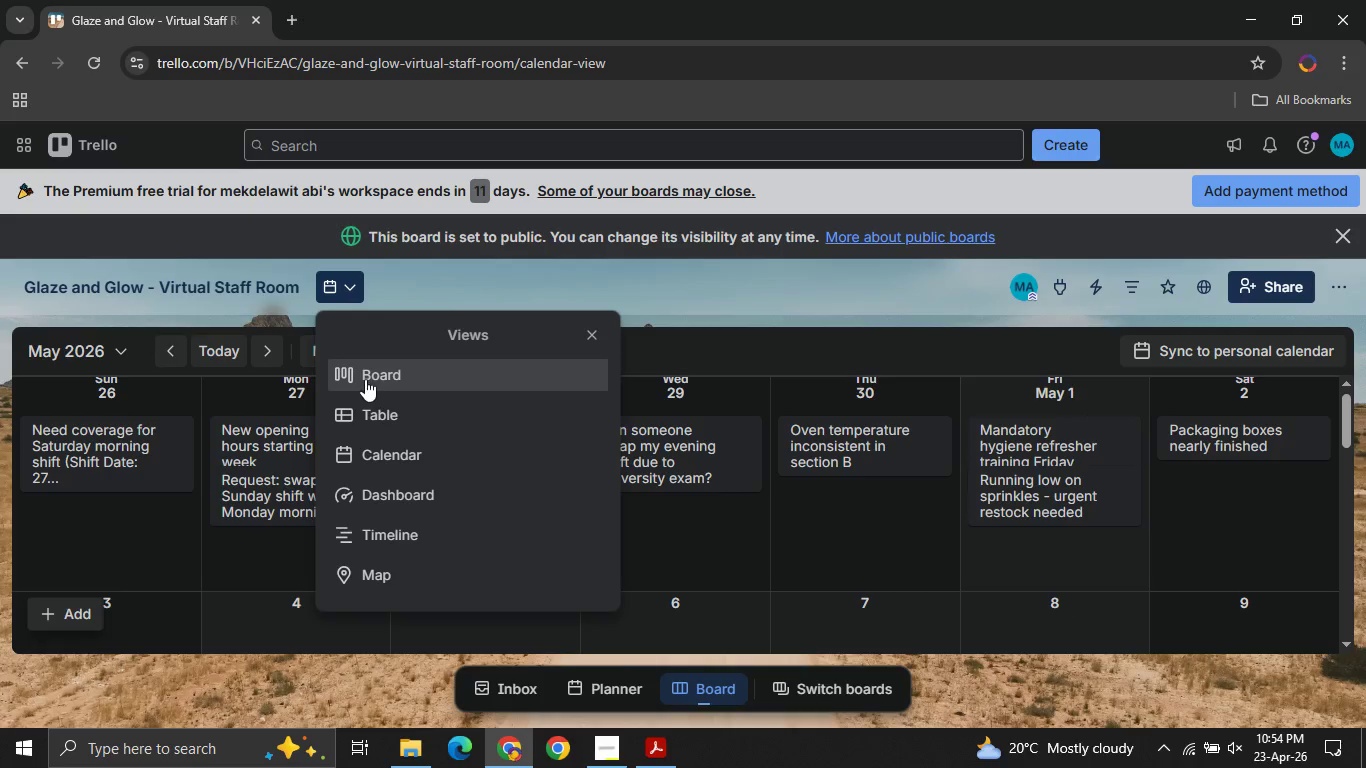 
left_click([365, 379])
 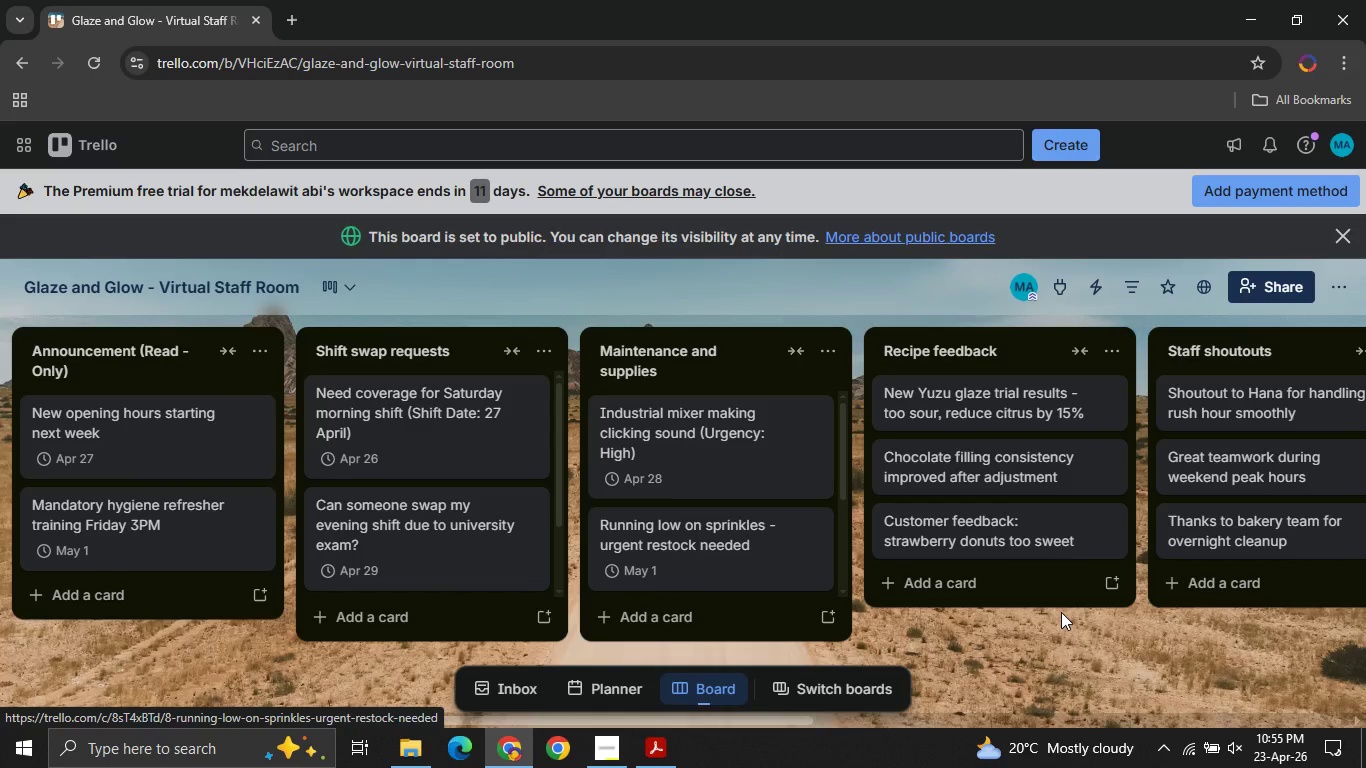 
wait(86.12)
 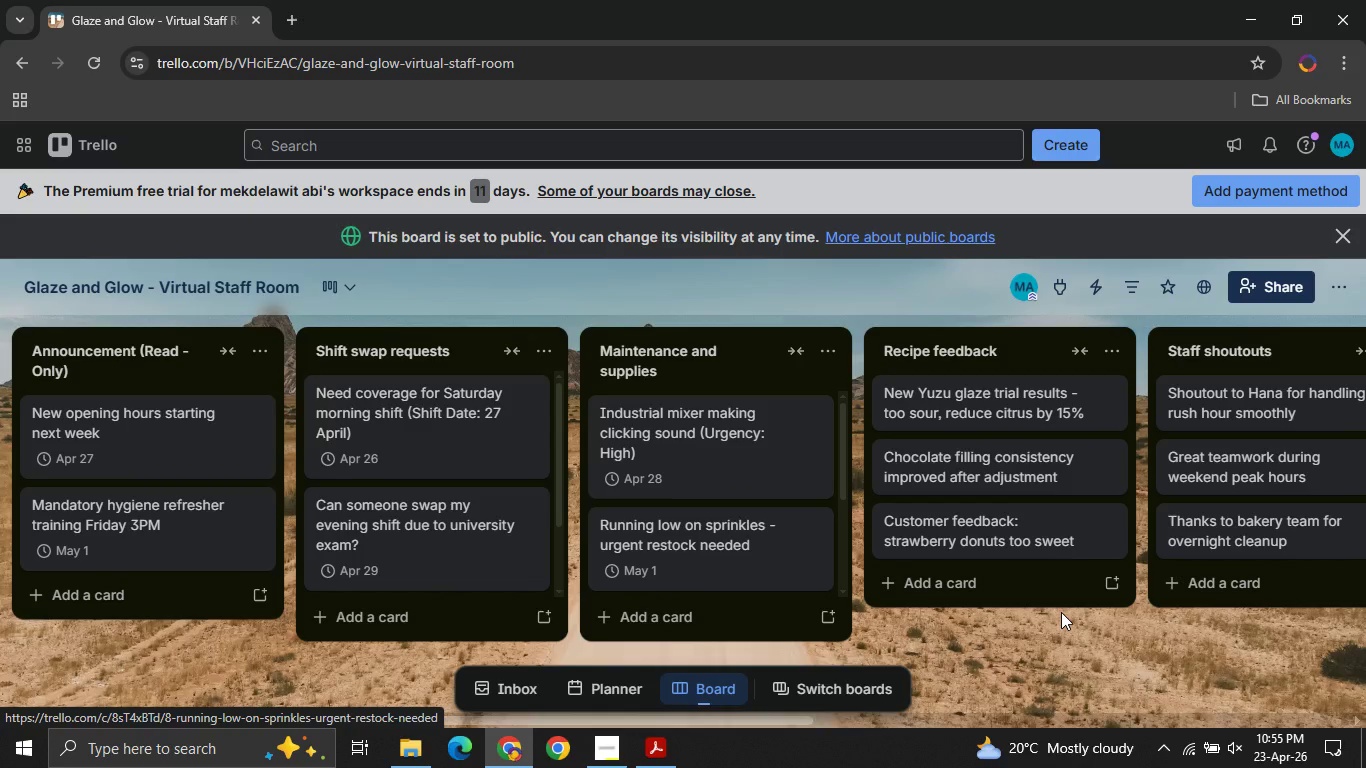 
left_click([712, 620])
 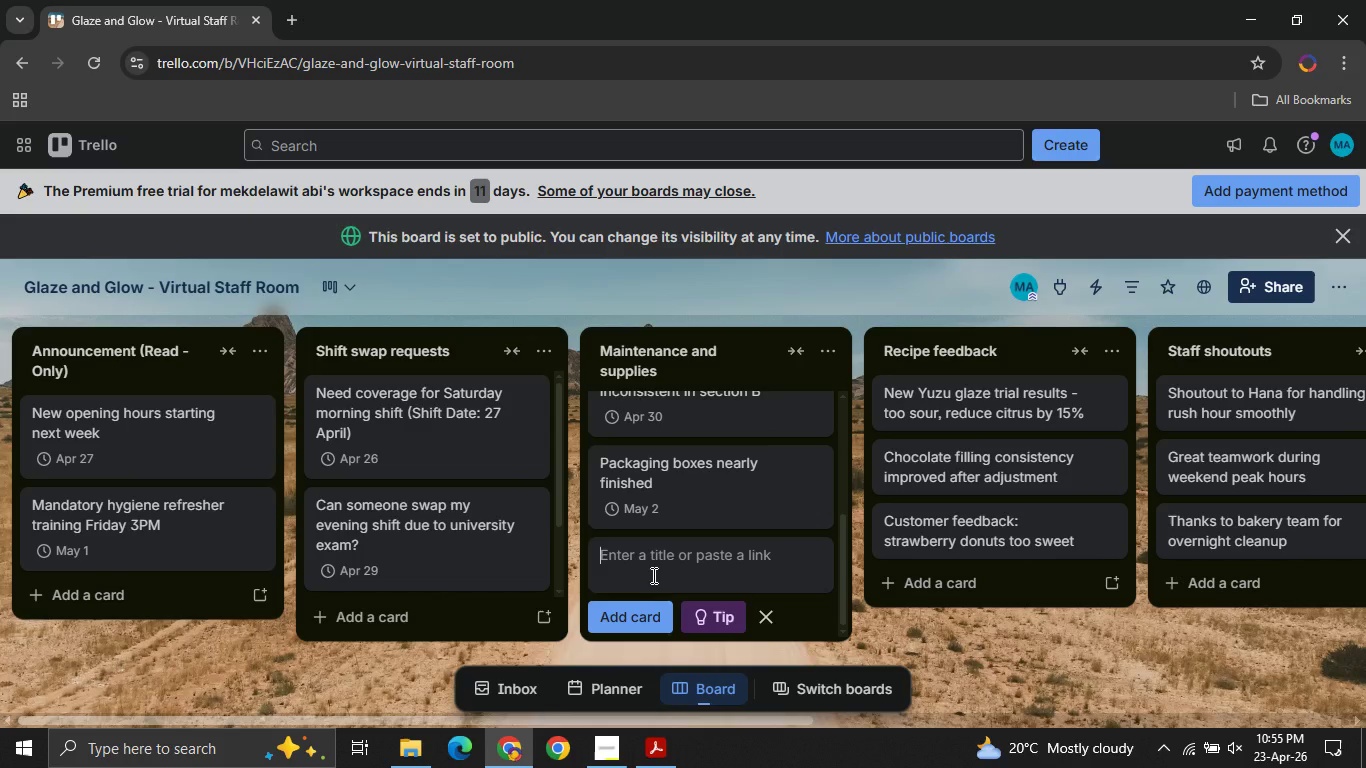 
left_click([652, 575])
 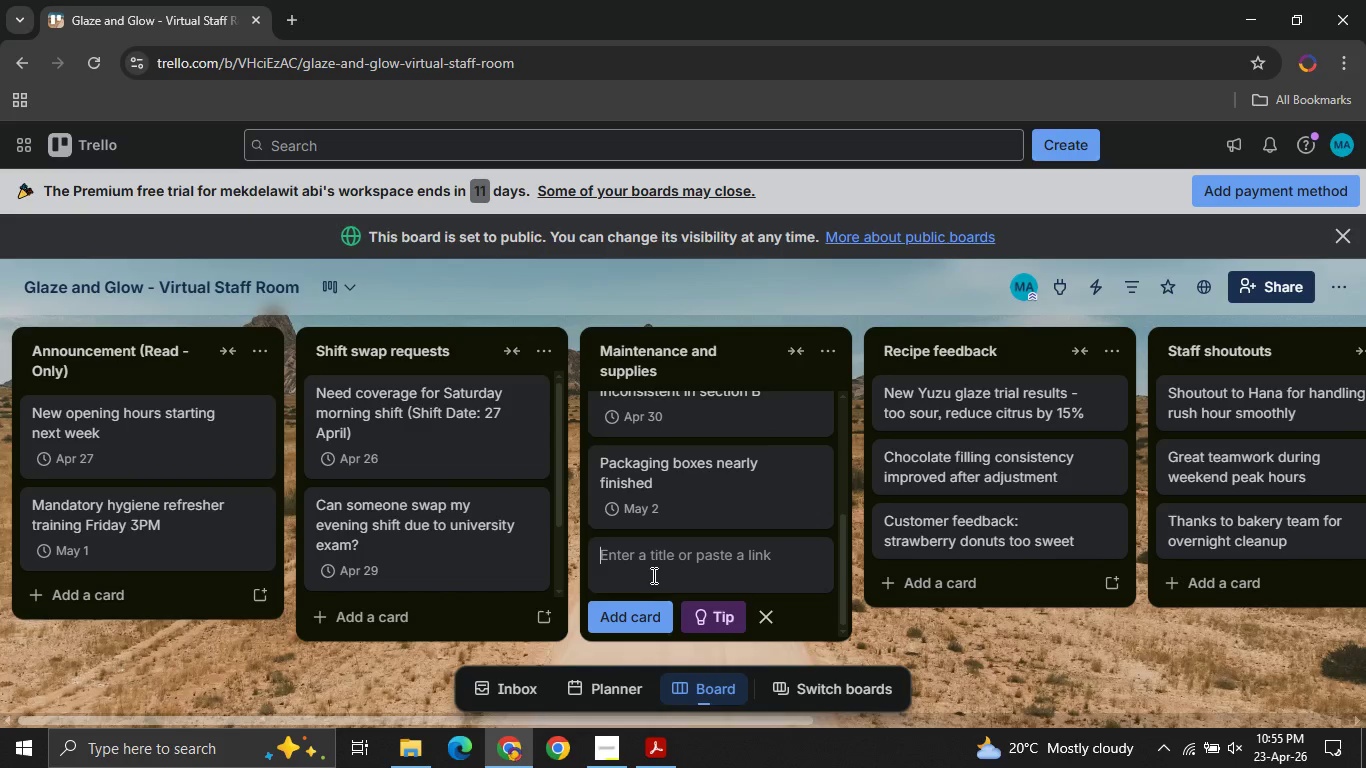 
type(Te)
key(Backspace)
type(EST - Mixer issue resolved )
 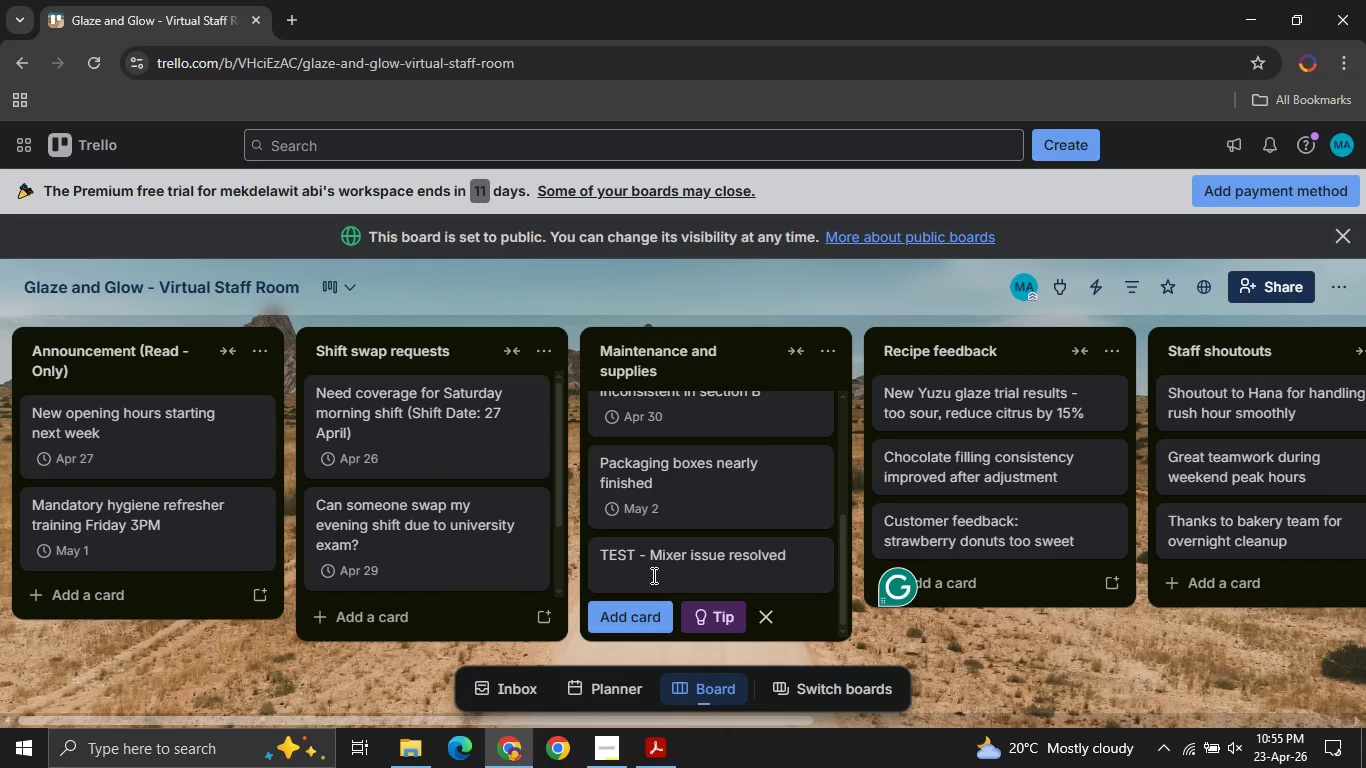 
key(Enter)
 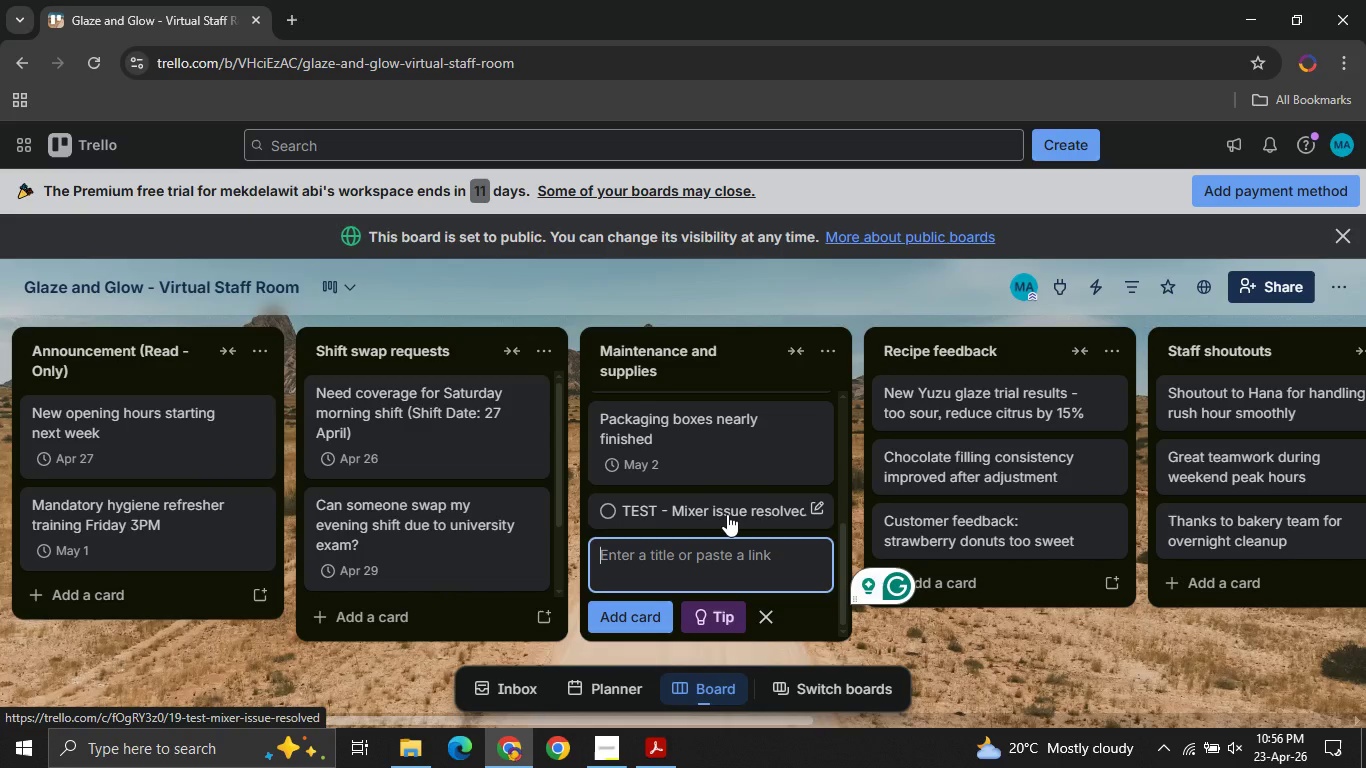 
wait(56.08)
 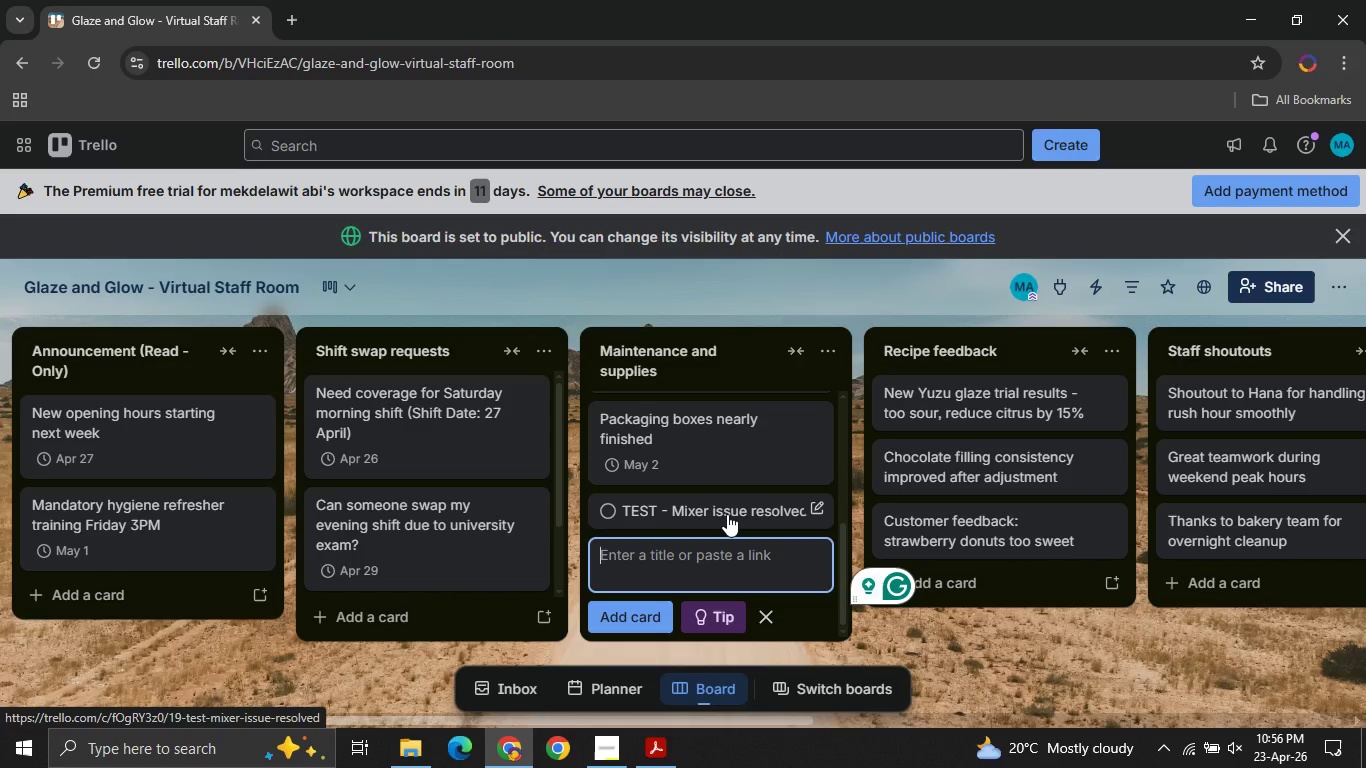 
left_click_drag(start_coordinate=[727, 514], to_coordinate=[445, 566])
 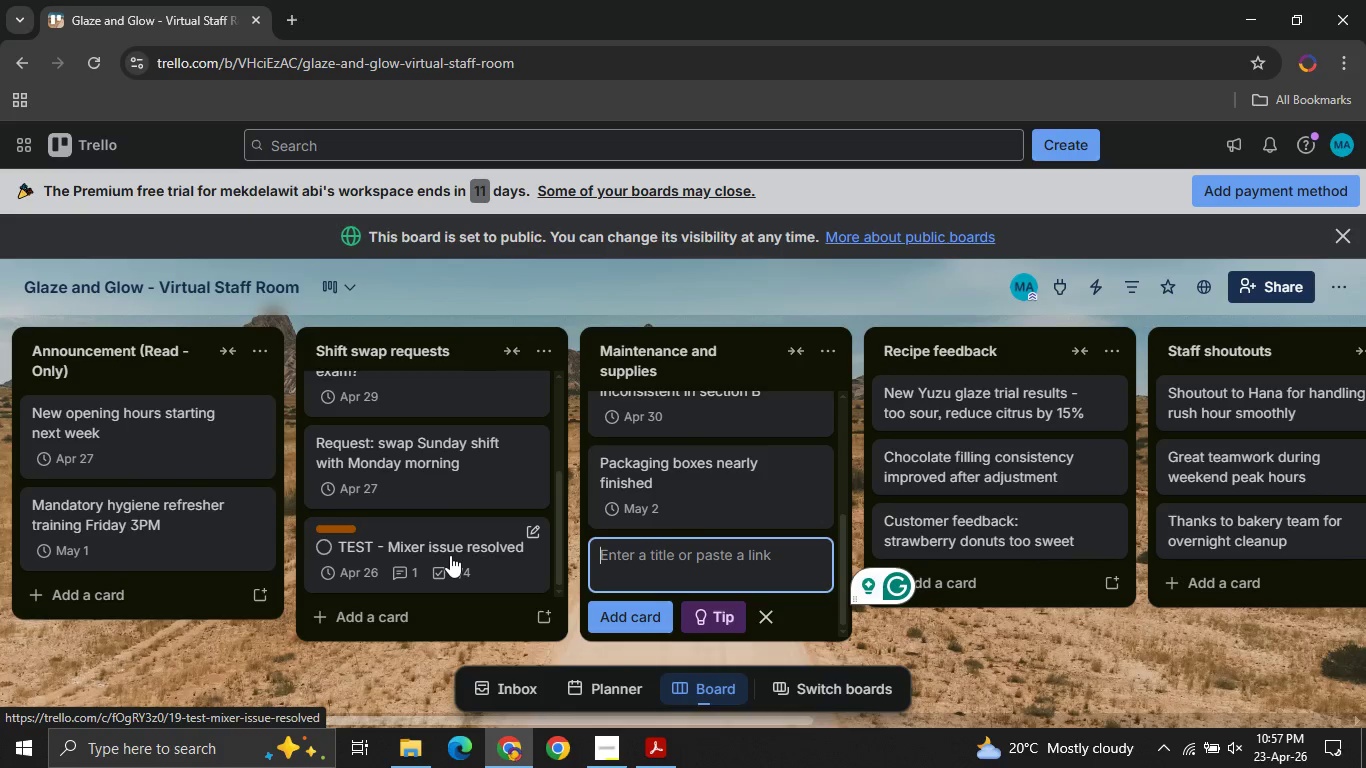 
wait(6.06)
 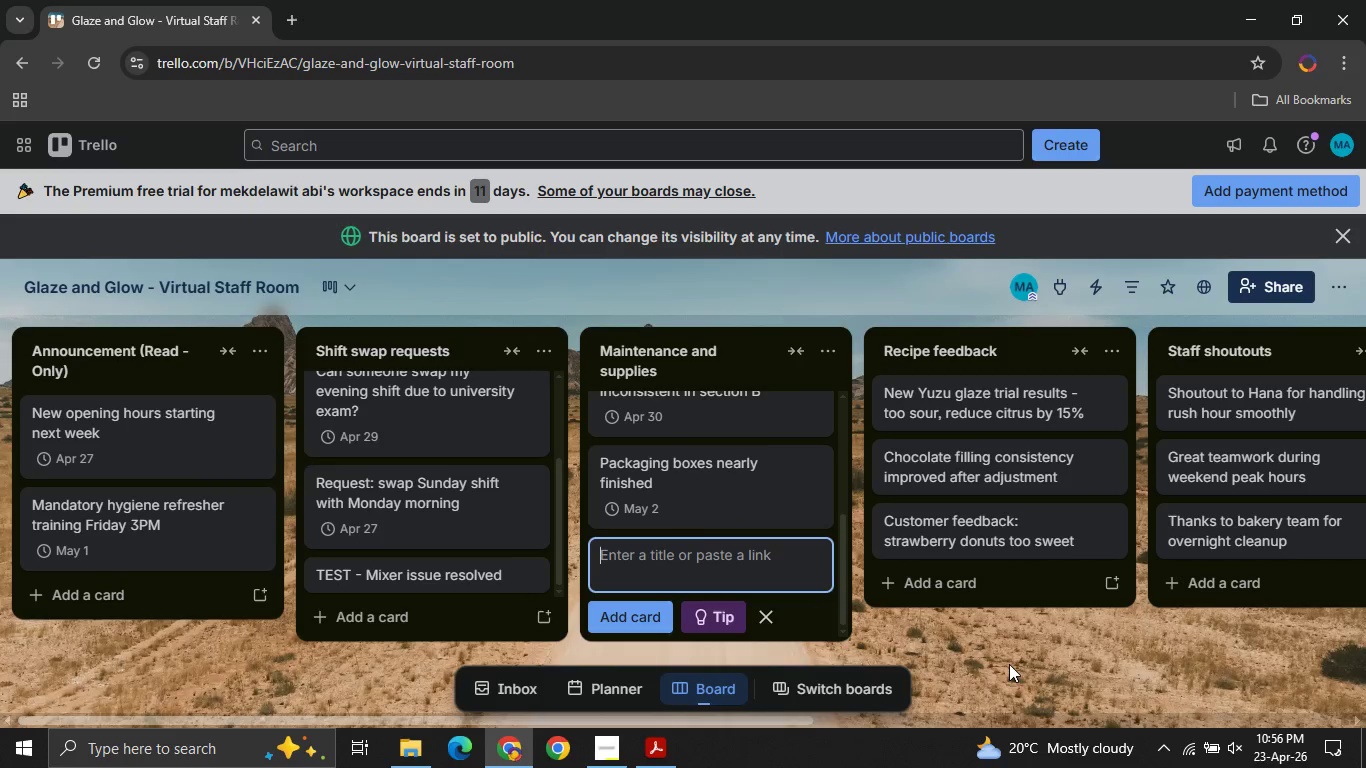 
left_click([450, 555])
 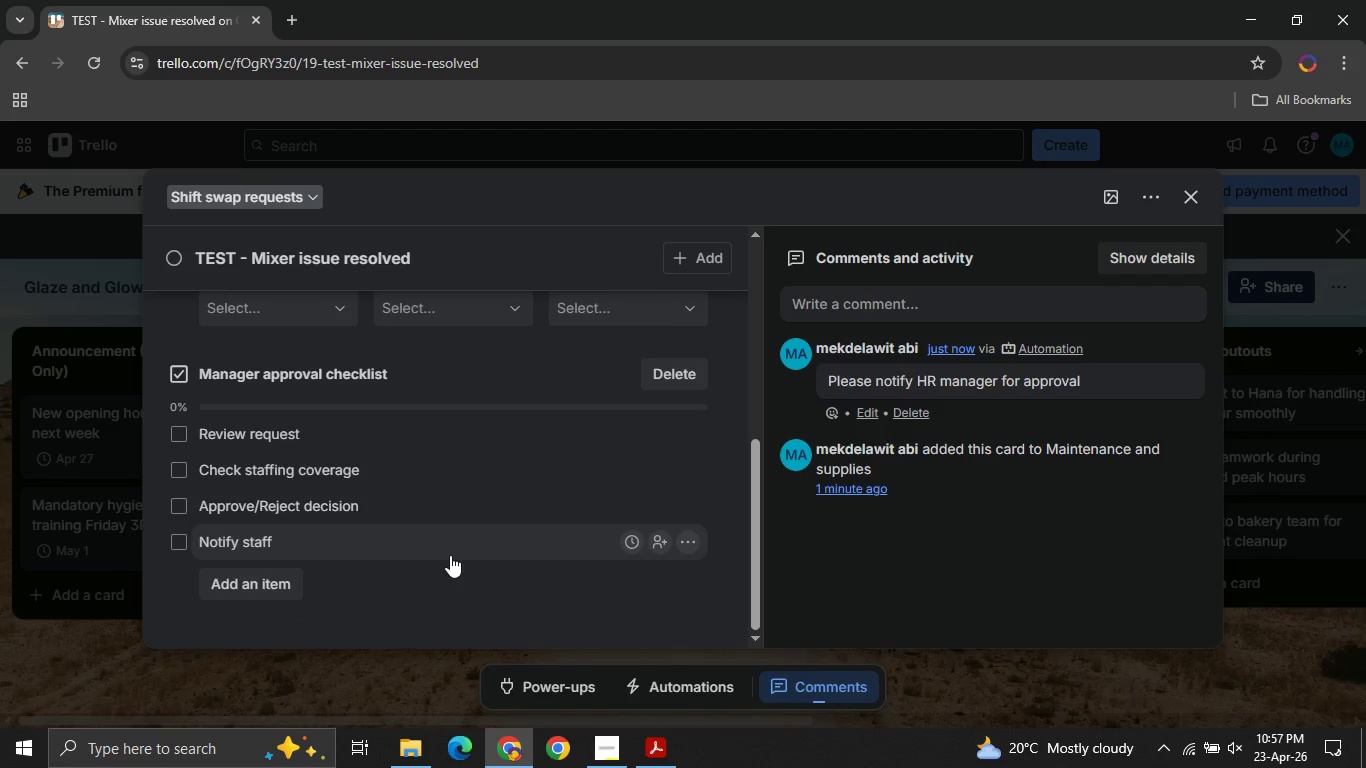 
wait(7.83)
 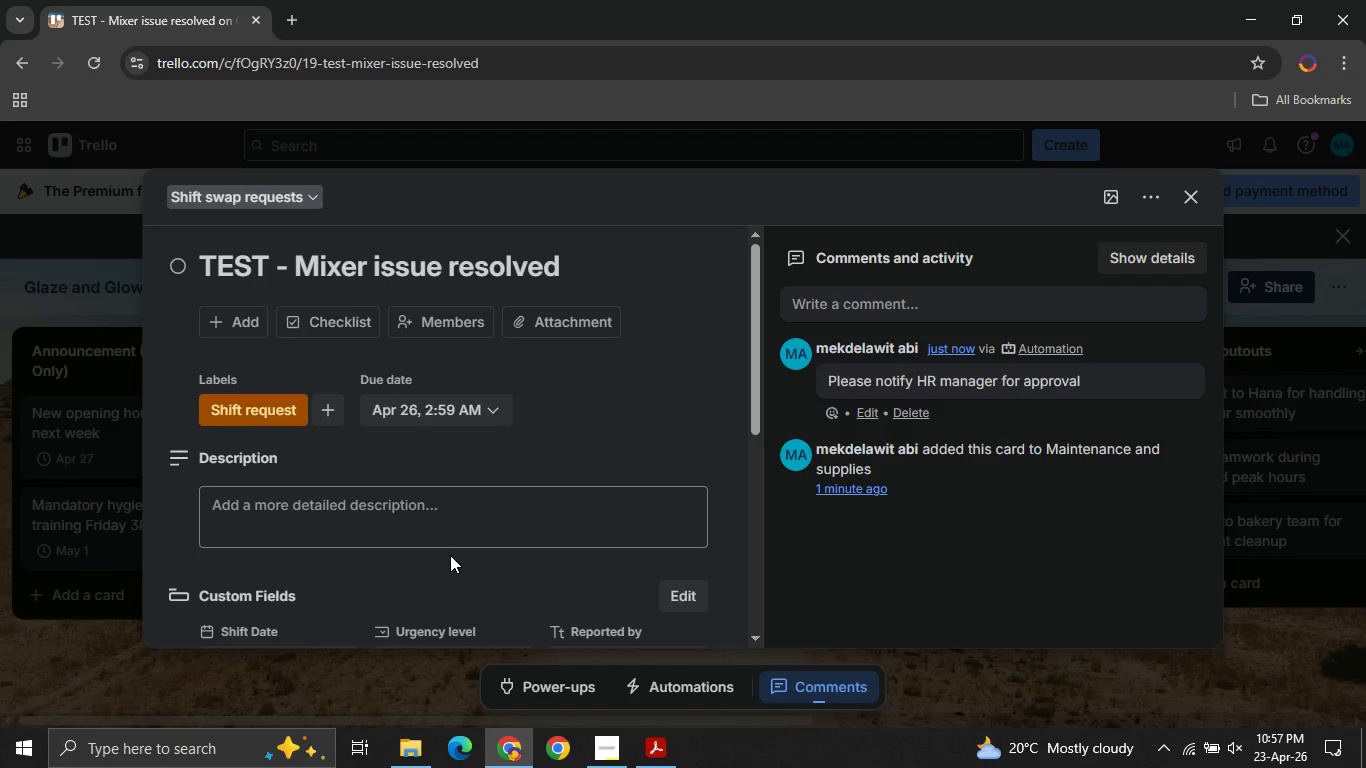 
left_click([182, 434])
 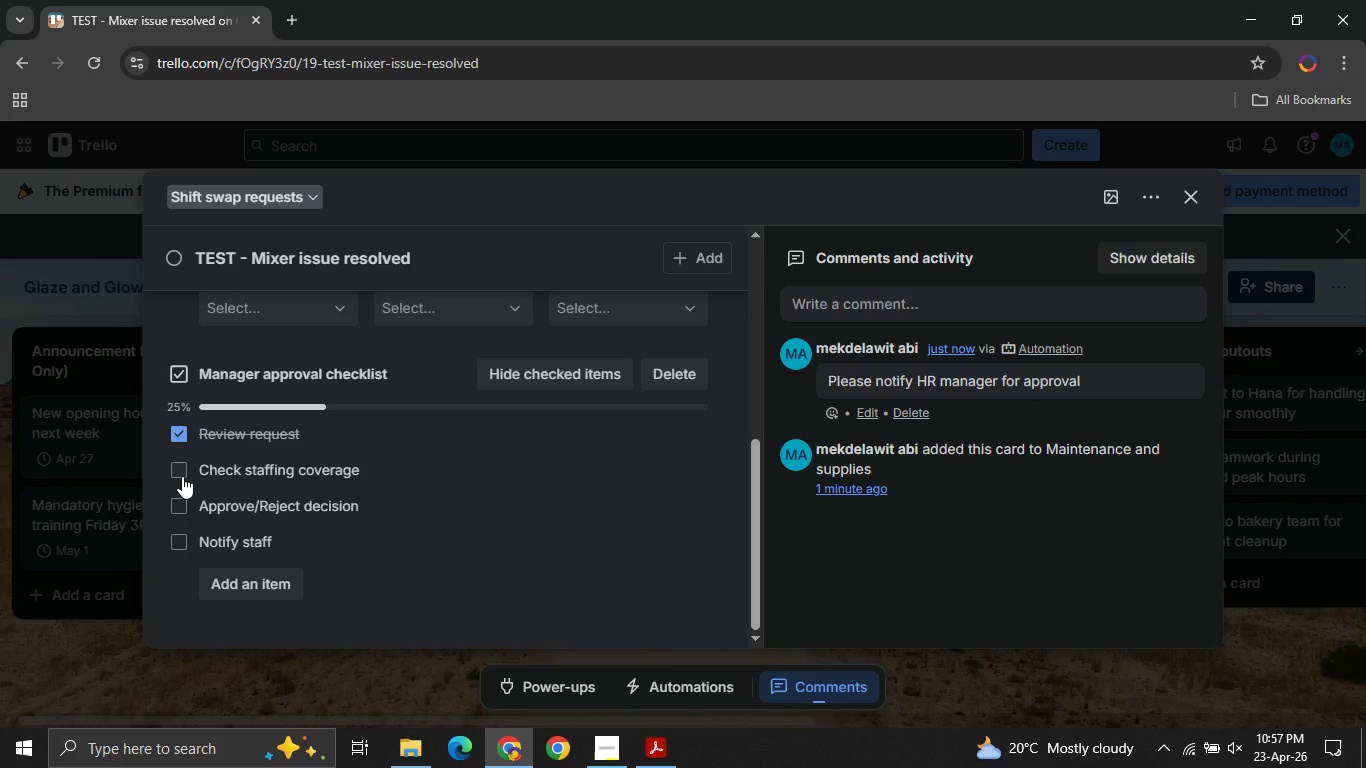 
left_click([182, 476])
 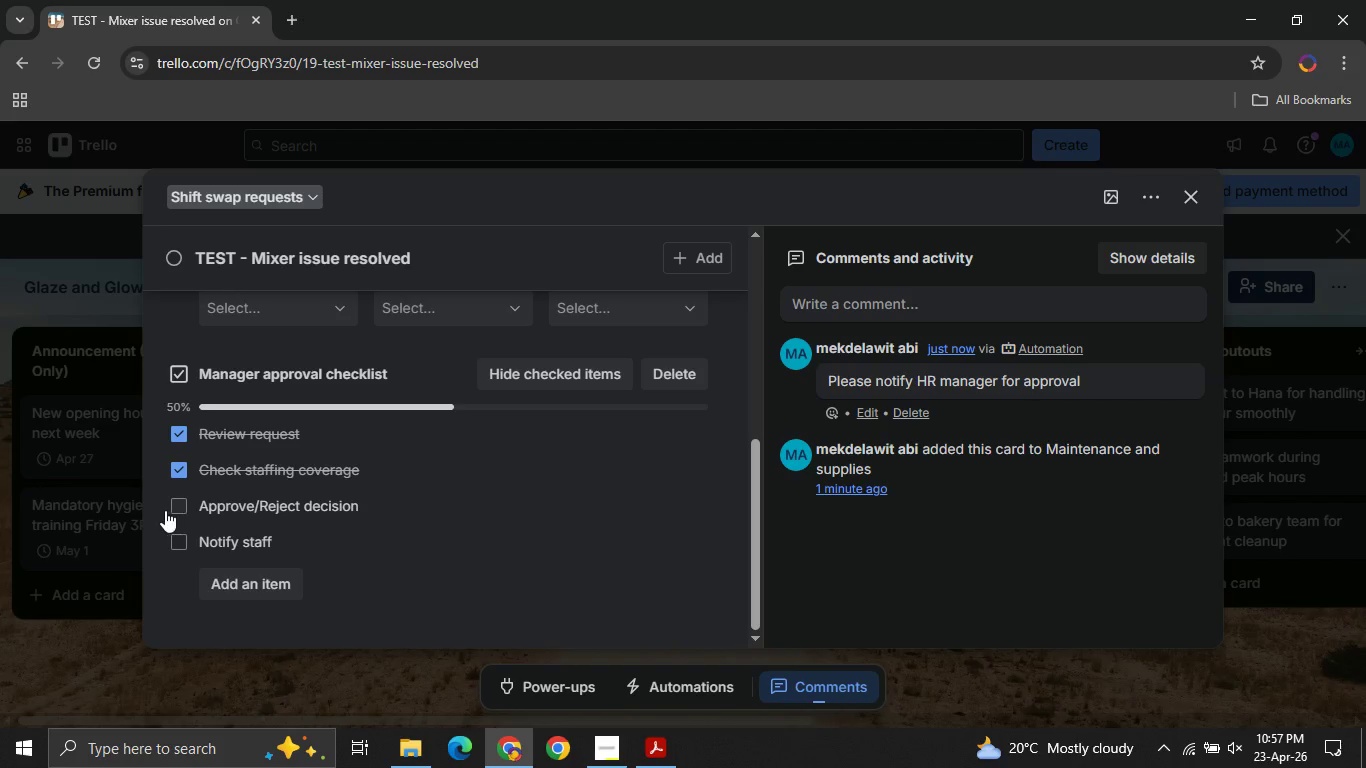 
left_click([165, 510])
 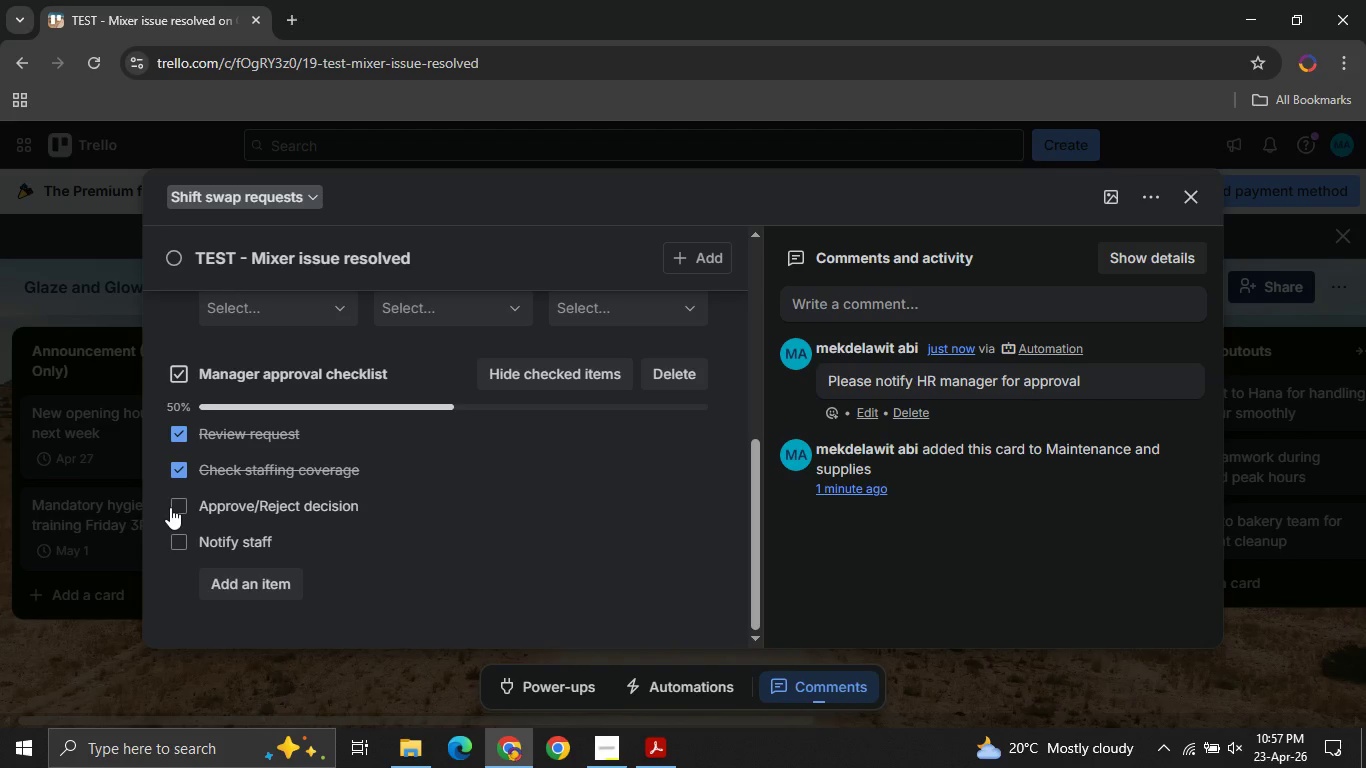 
left_click([180, 505])
 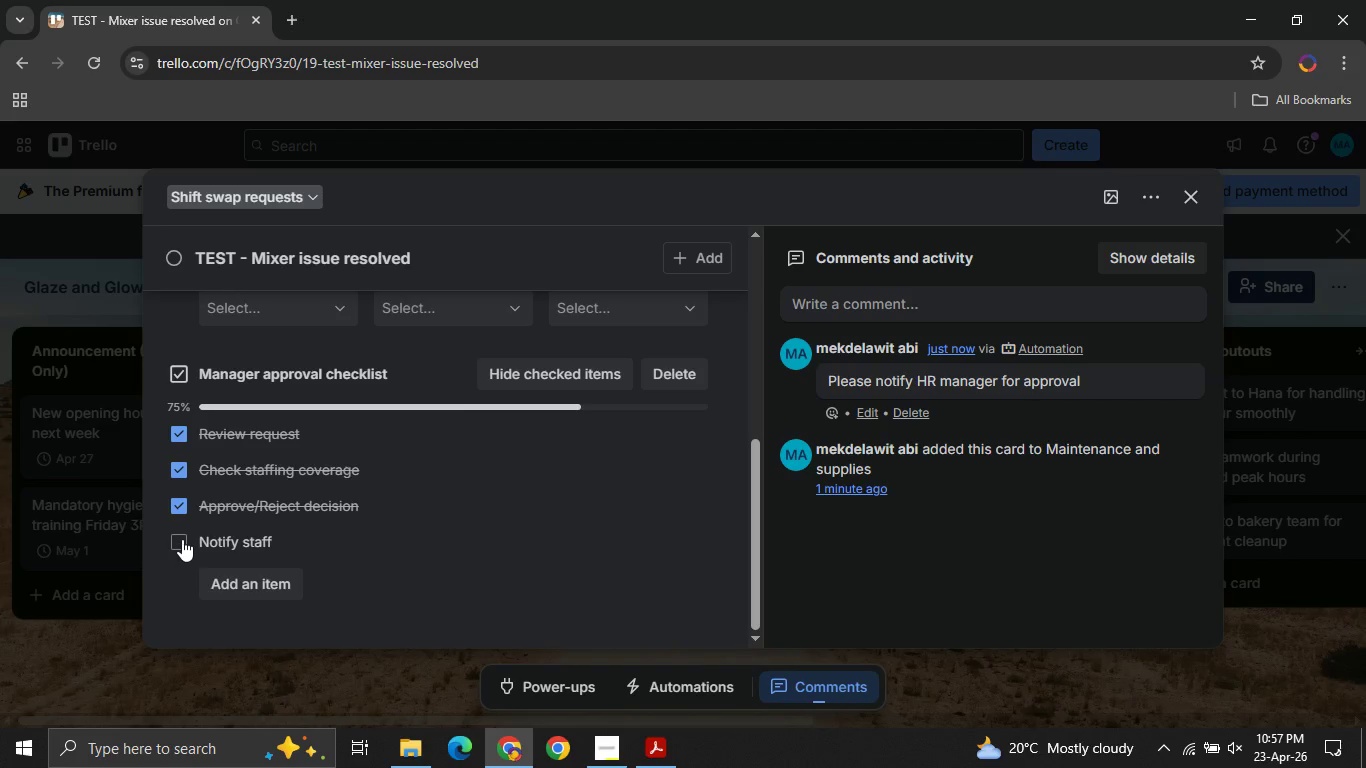 
left_click([182, 538])
 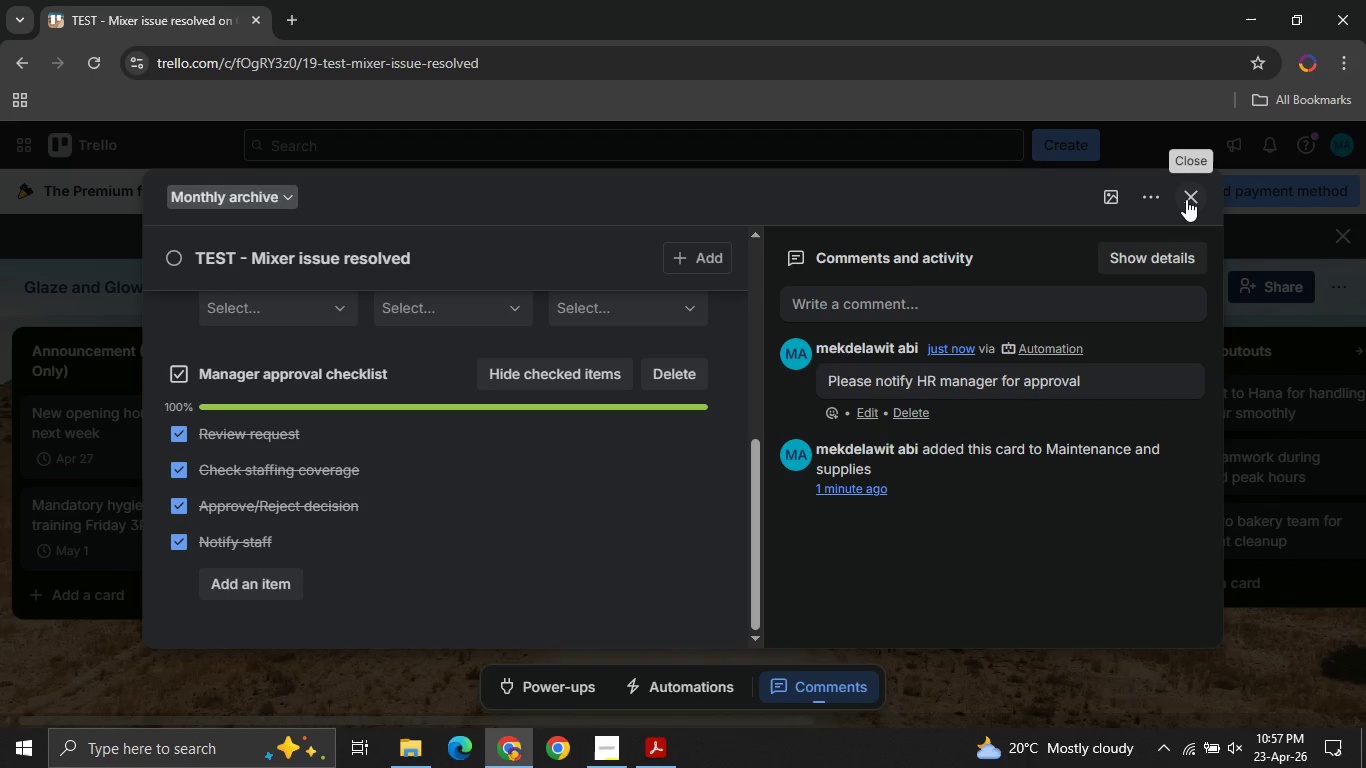 
wait(5.06)
 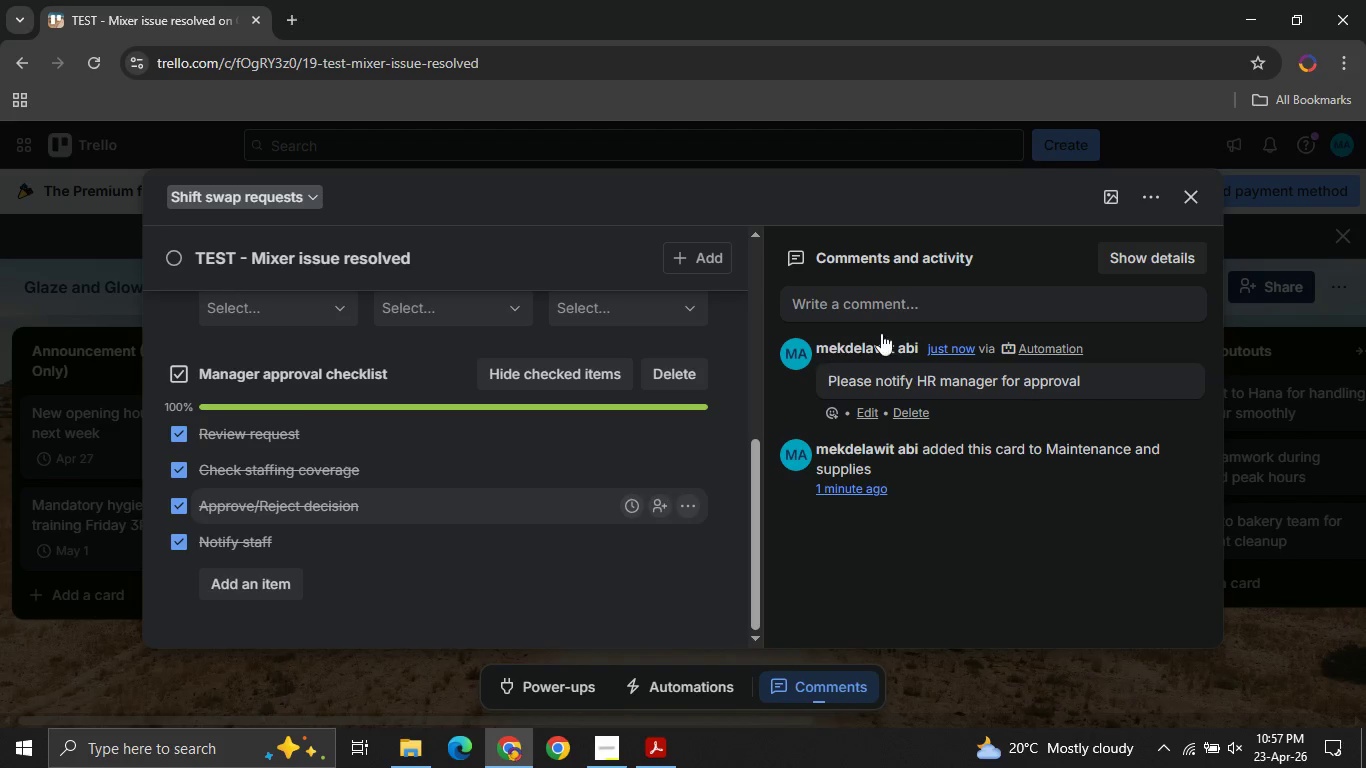 
left_click([1186, 199])
 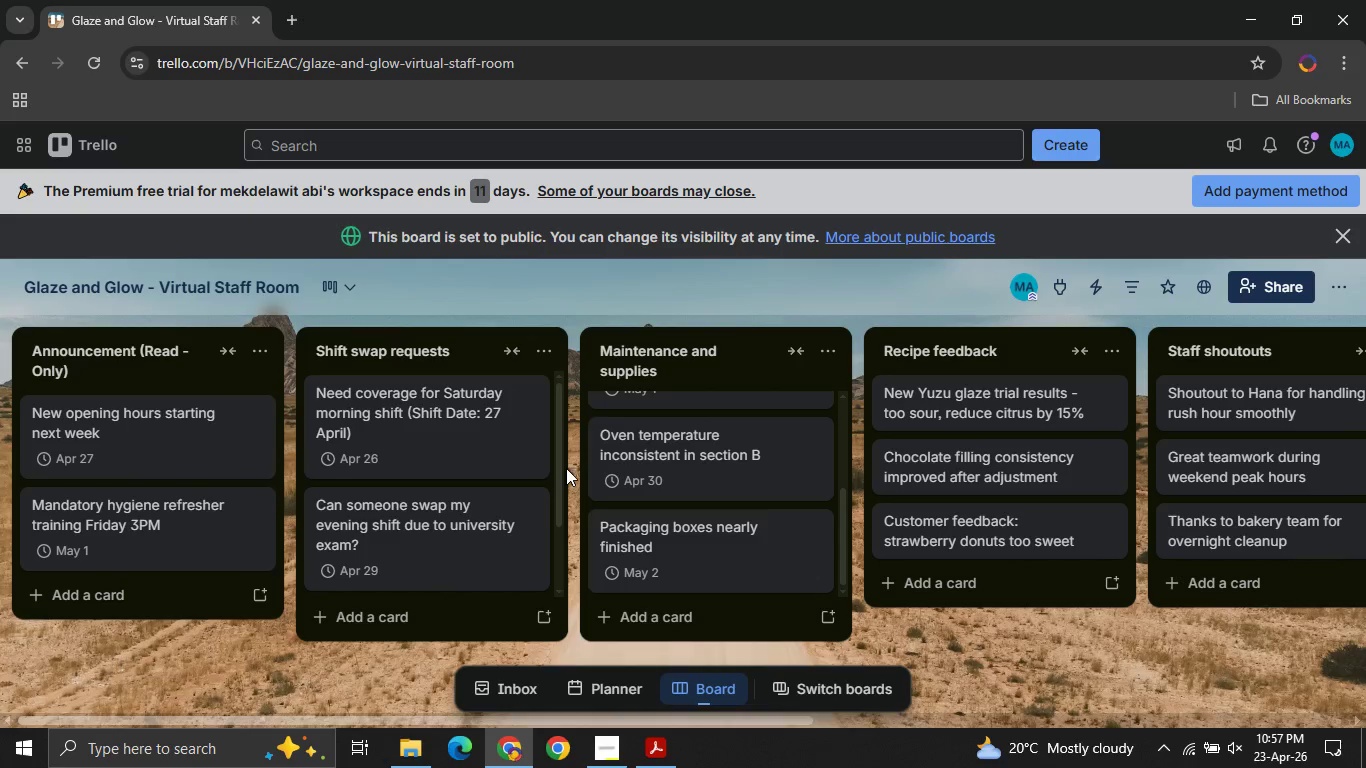 
mouse_move([488, 508])
 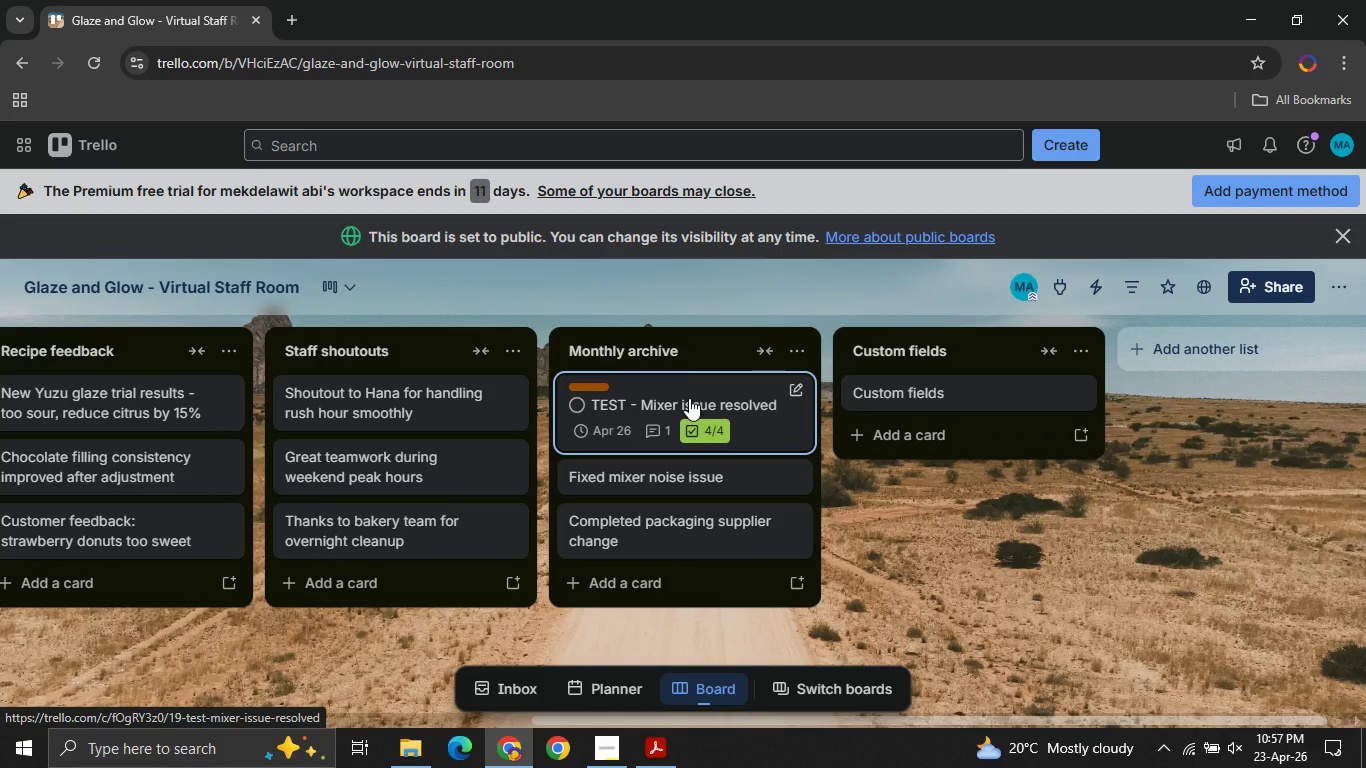 
left_click([689, 398])
 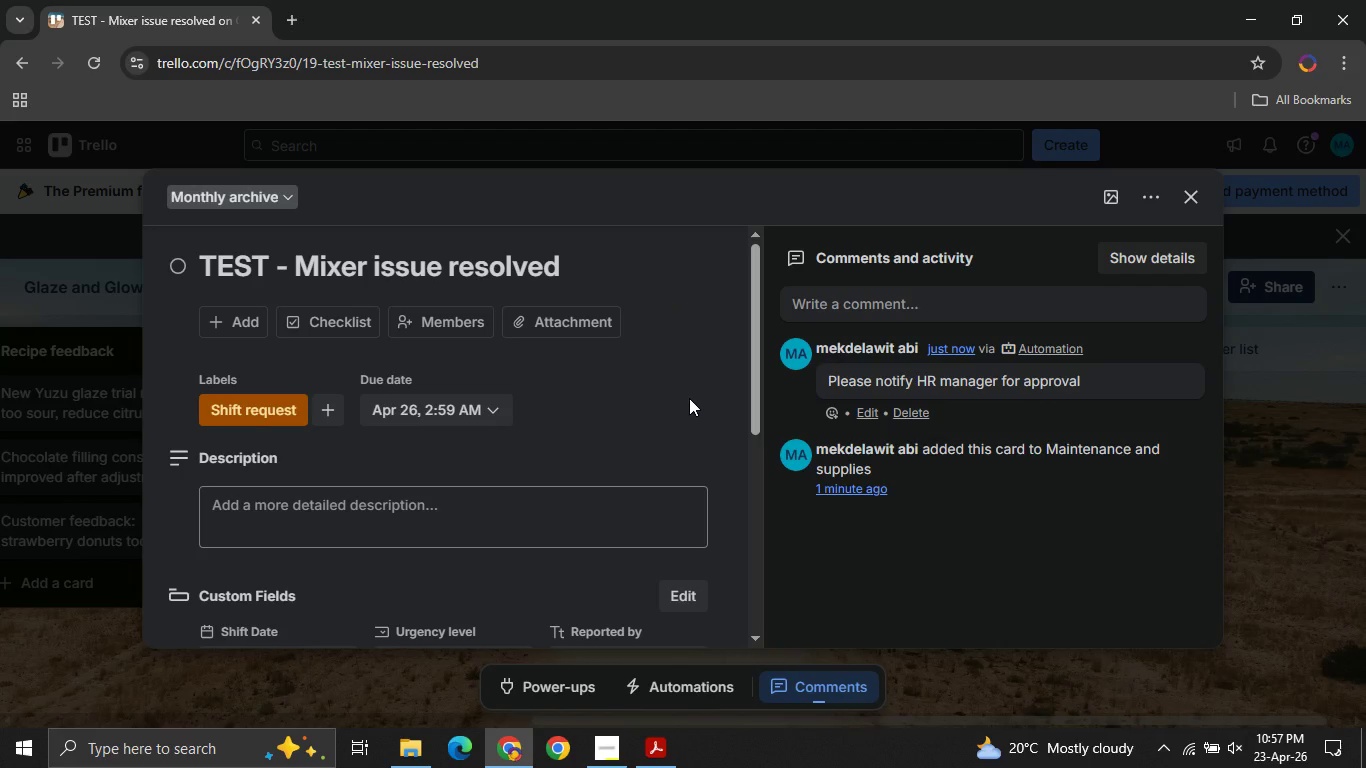 
wait(16.27)
 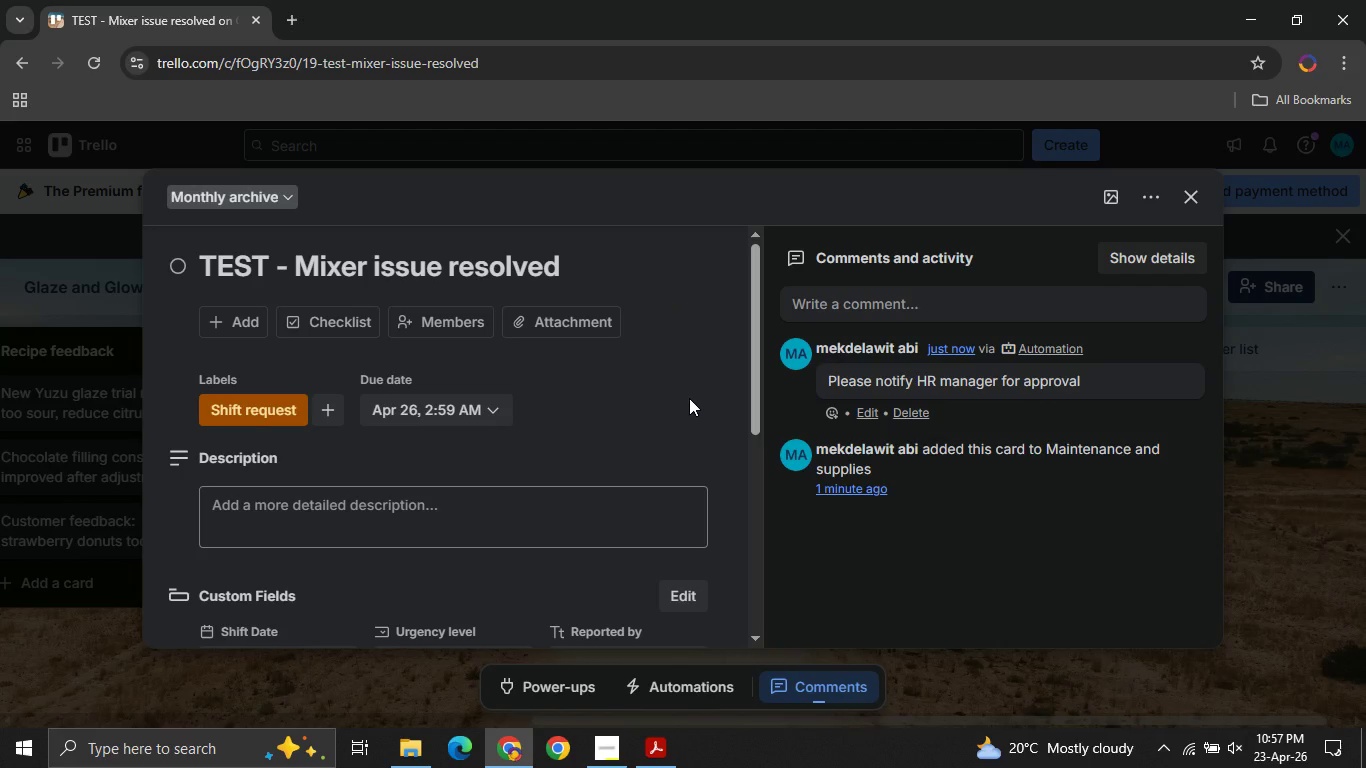 
mouse_move([463, 317])
 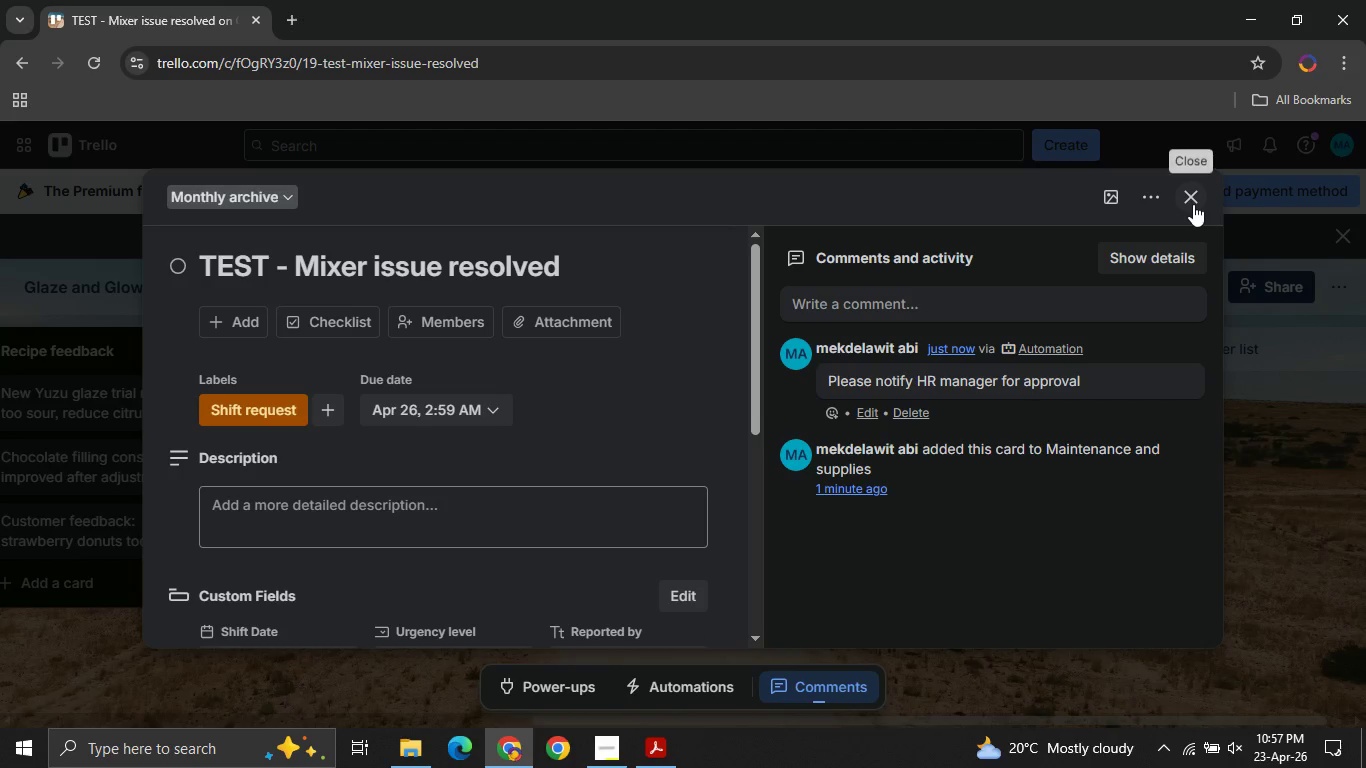 
left_click([1193, 204])
 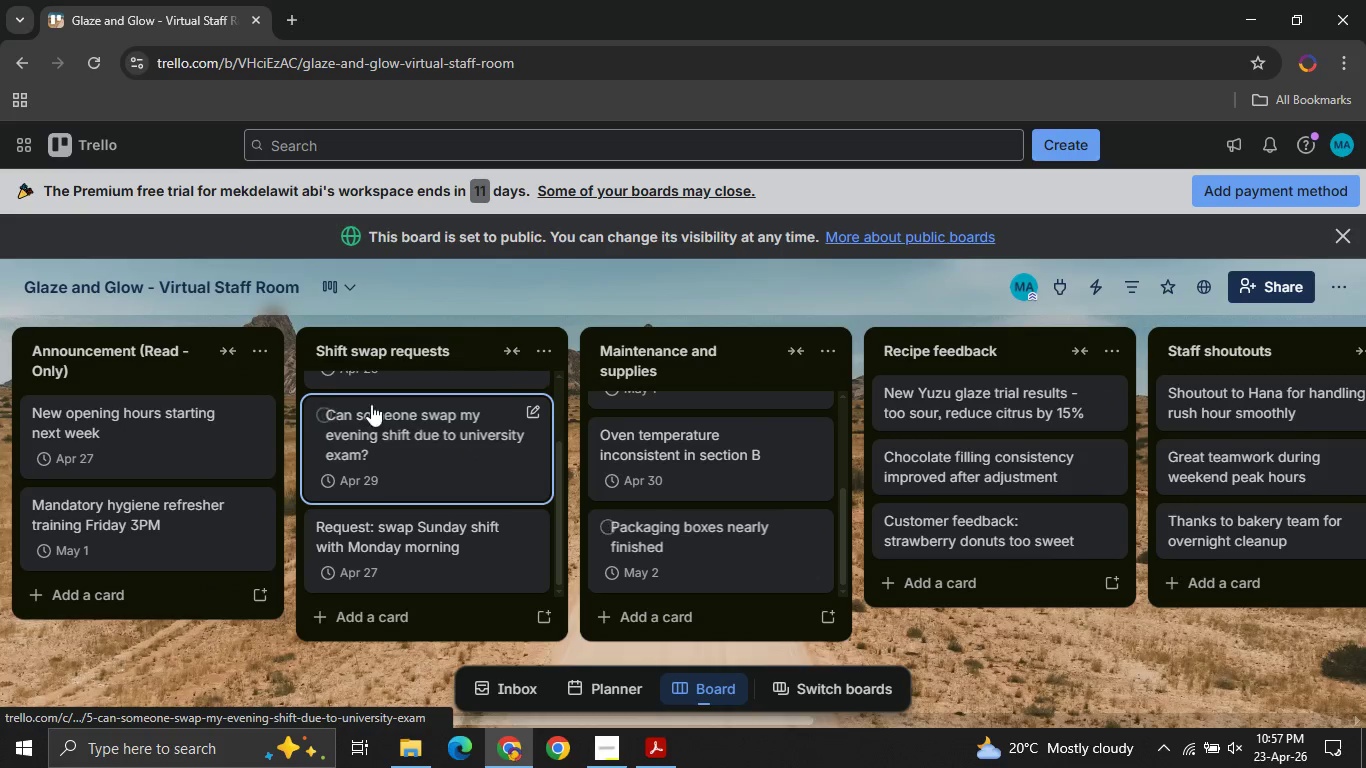 
wait(5.3)
 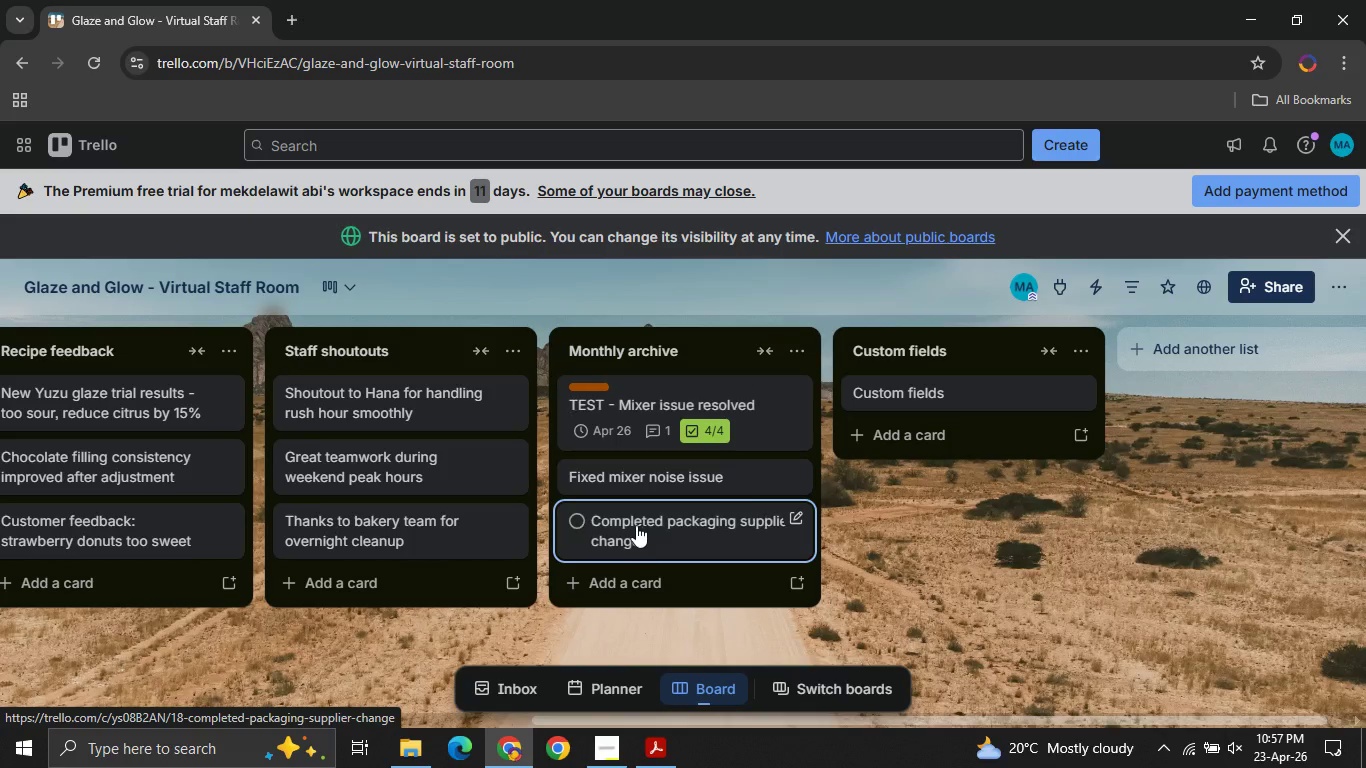 
left_click([334, 285])
 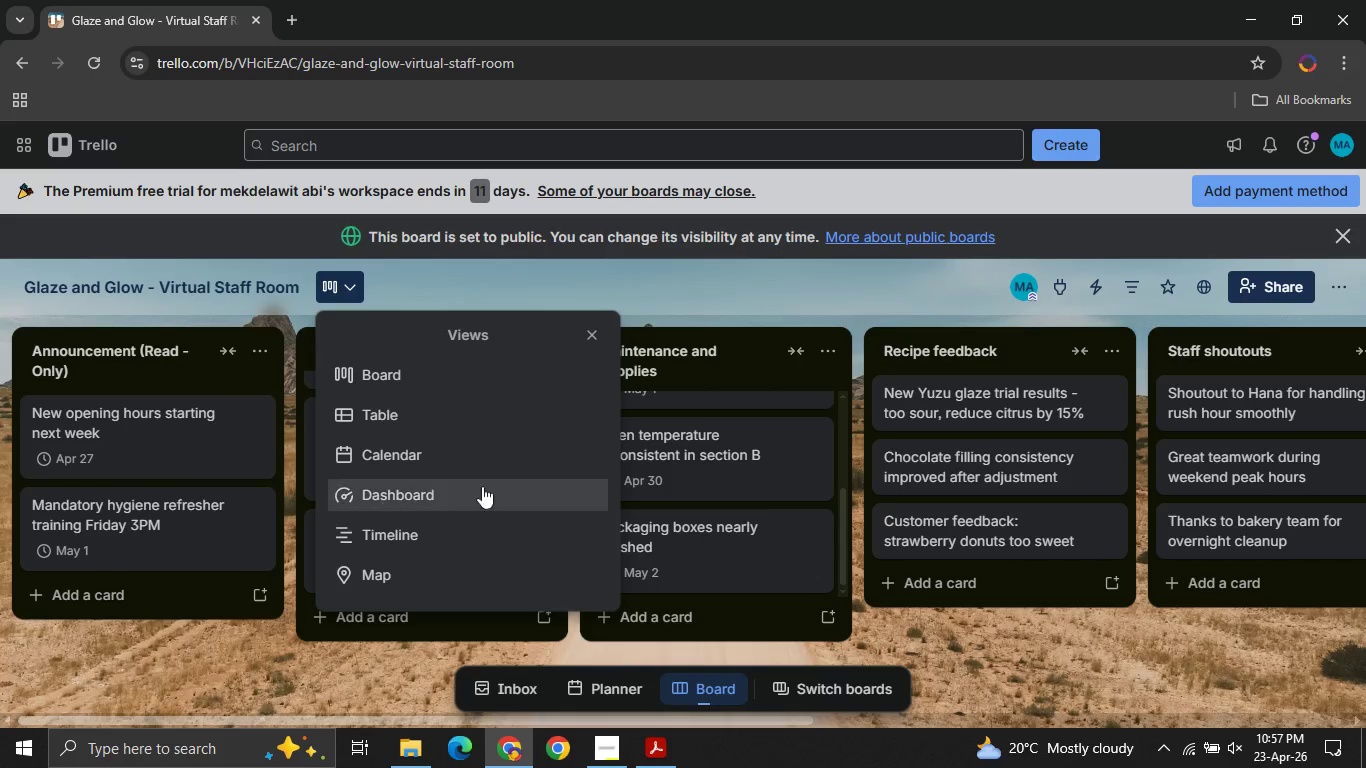 
left_click([422, 462])
 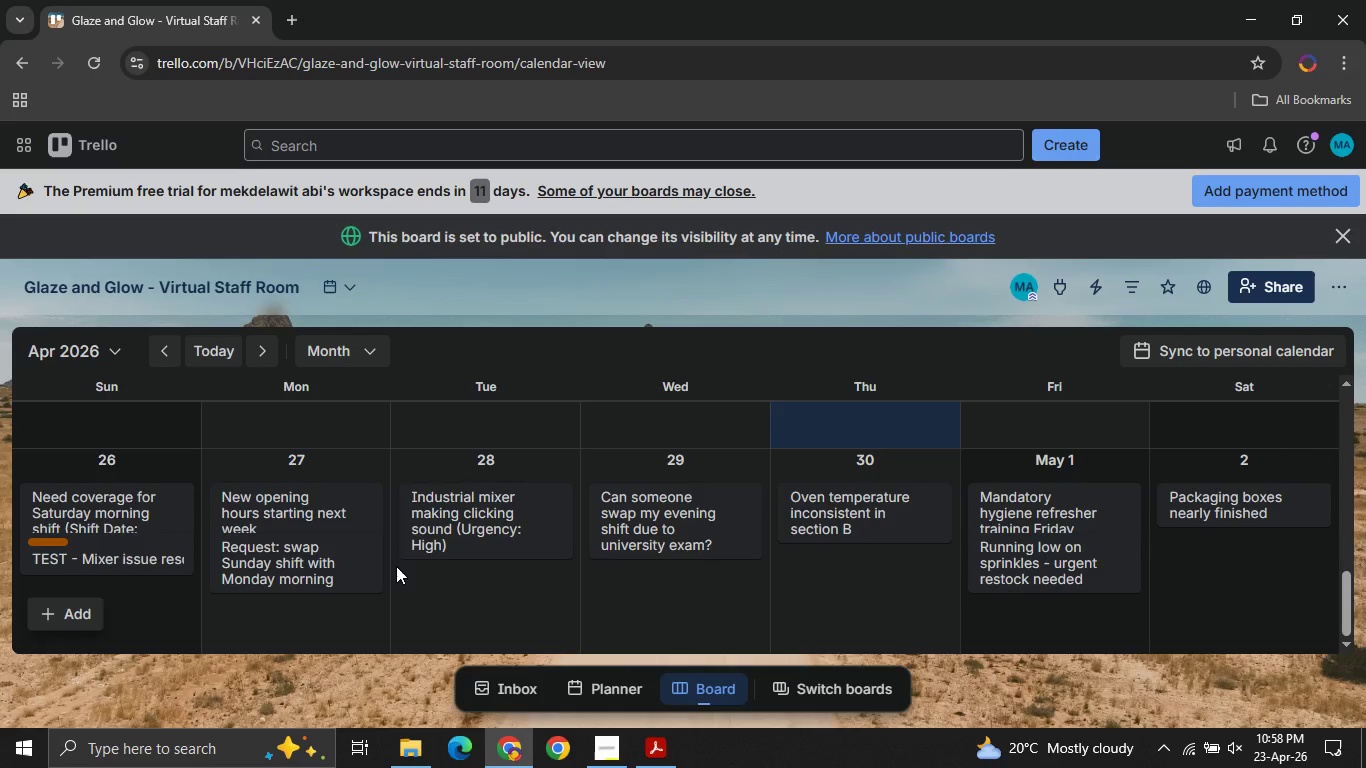 
wait(42.08)
 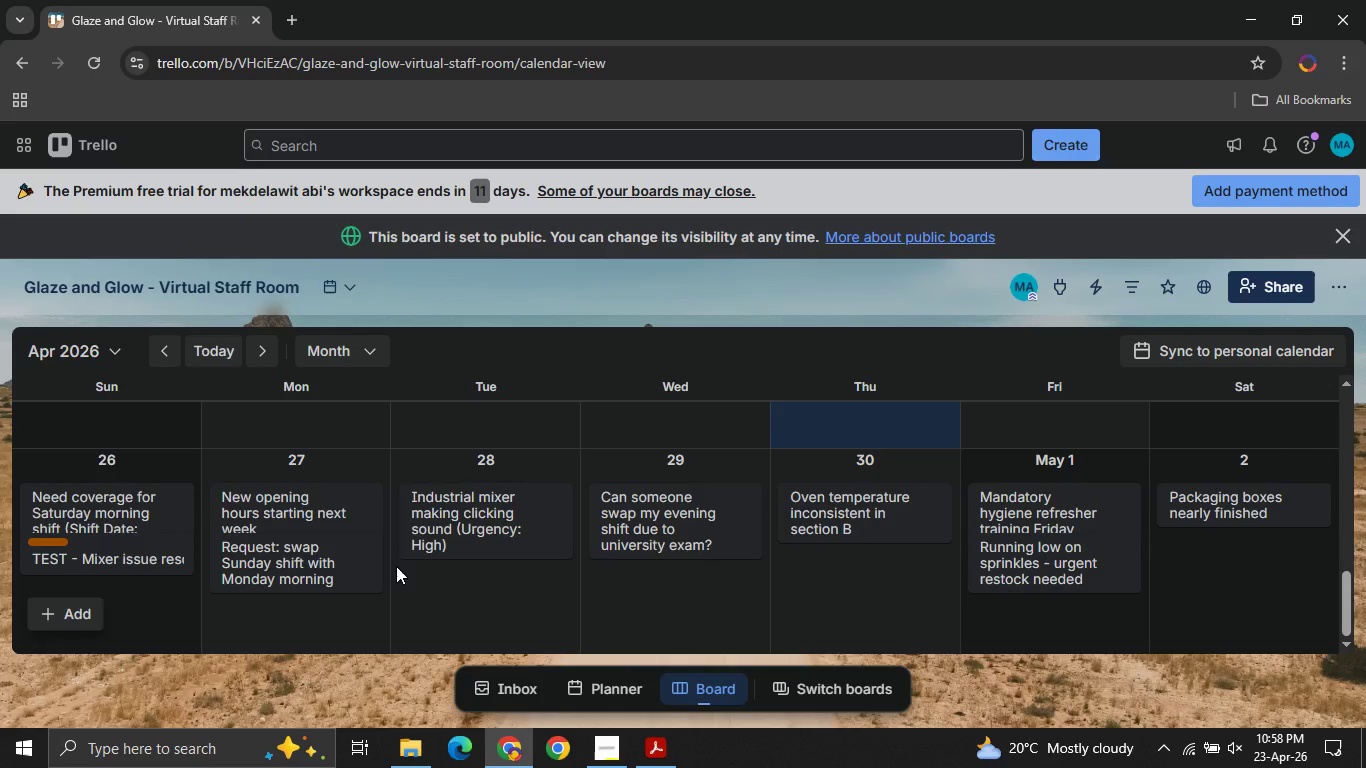 
left_click([610, 753])